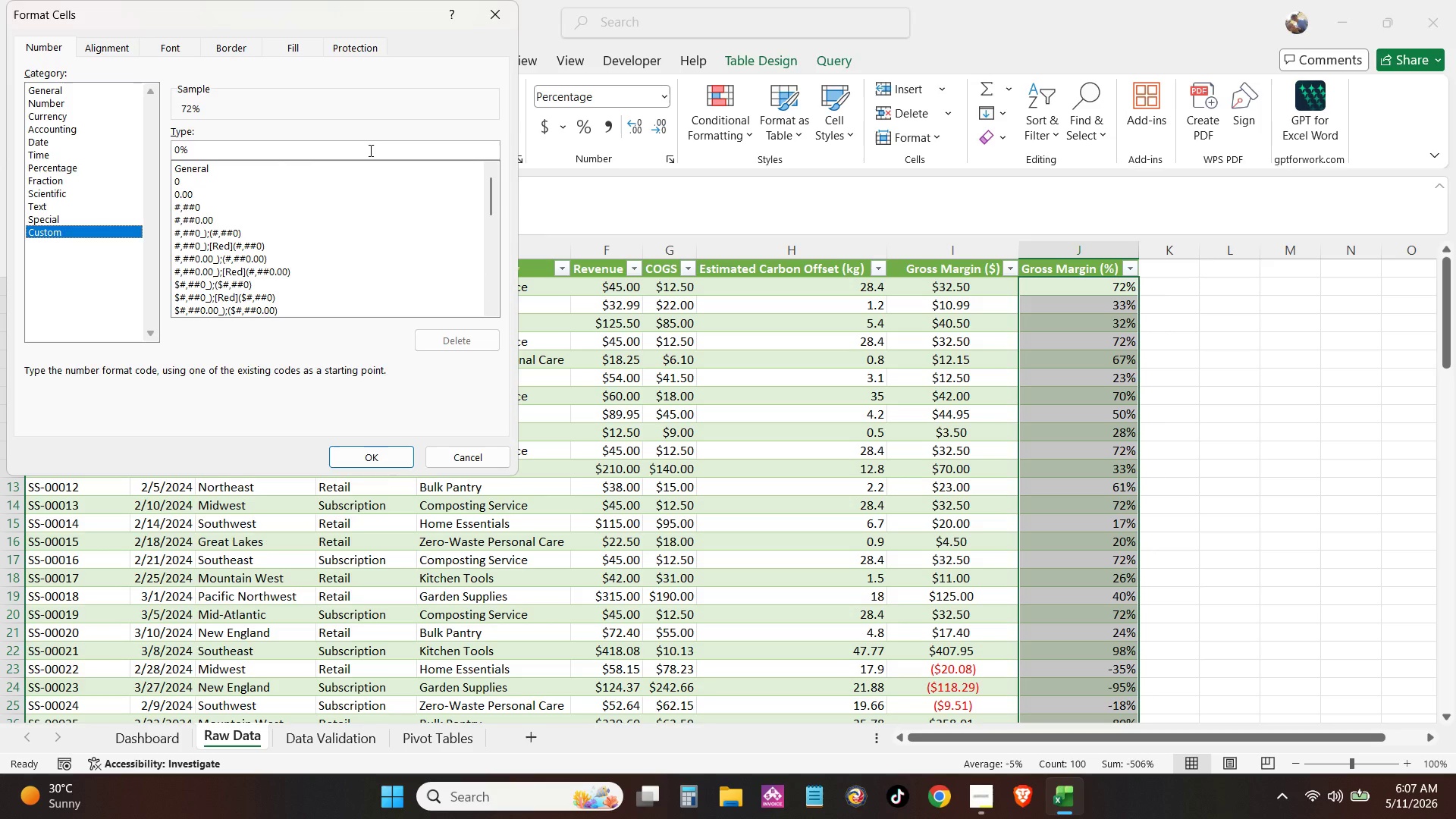 
left_click([369, 150])
 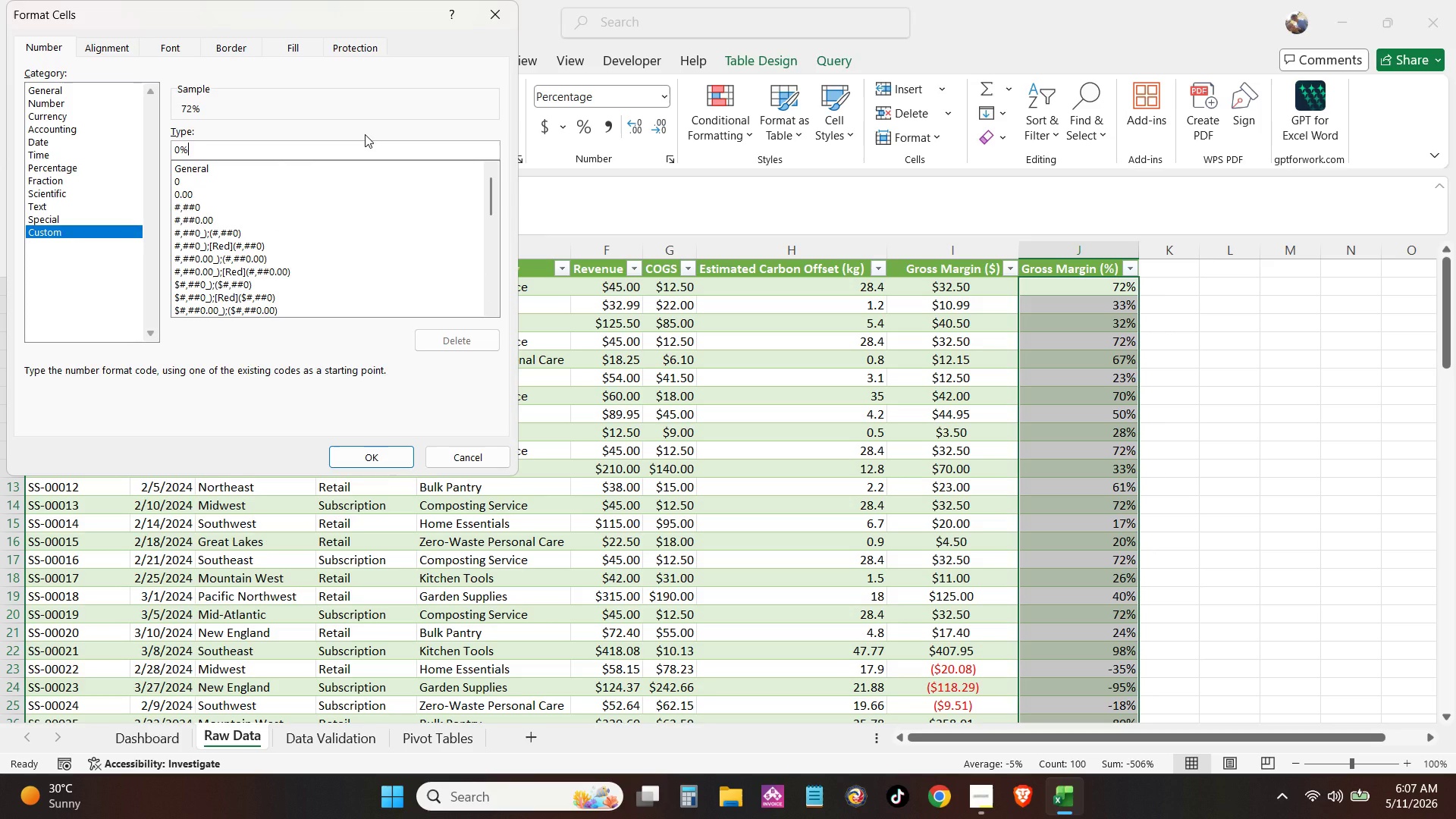 
type(;[r)
key(Backspace)
type(Red](0%))
 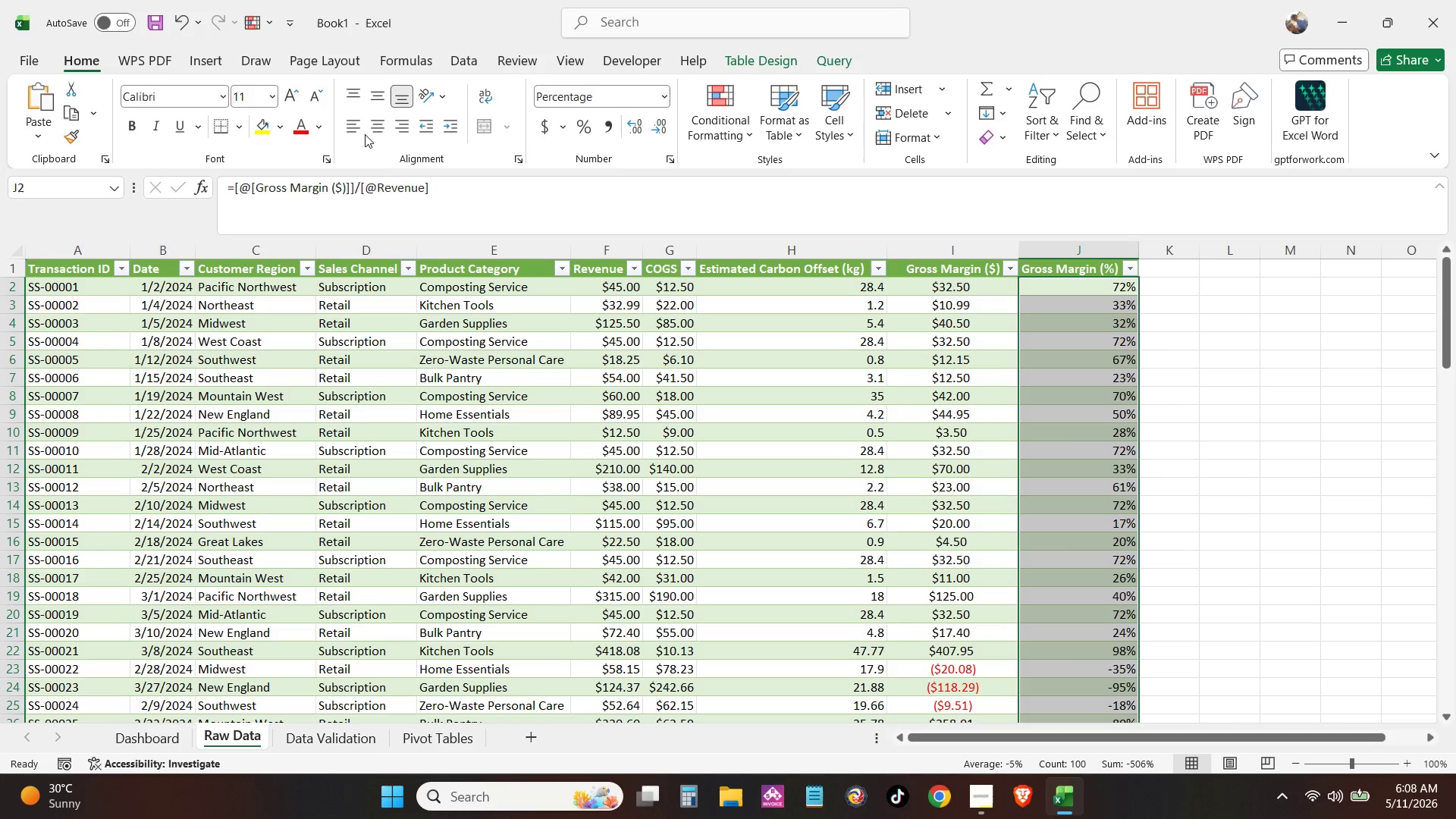 
 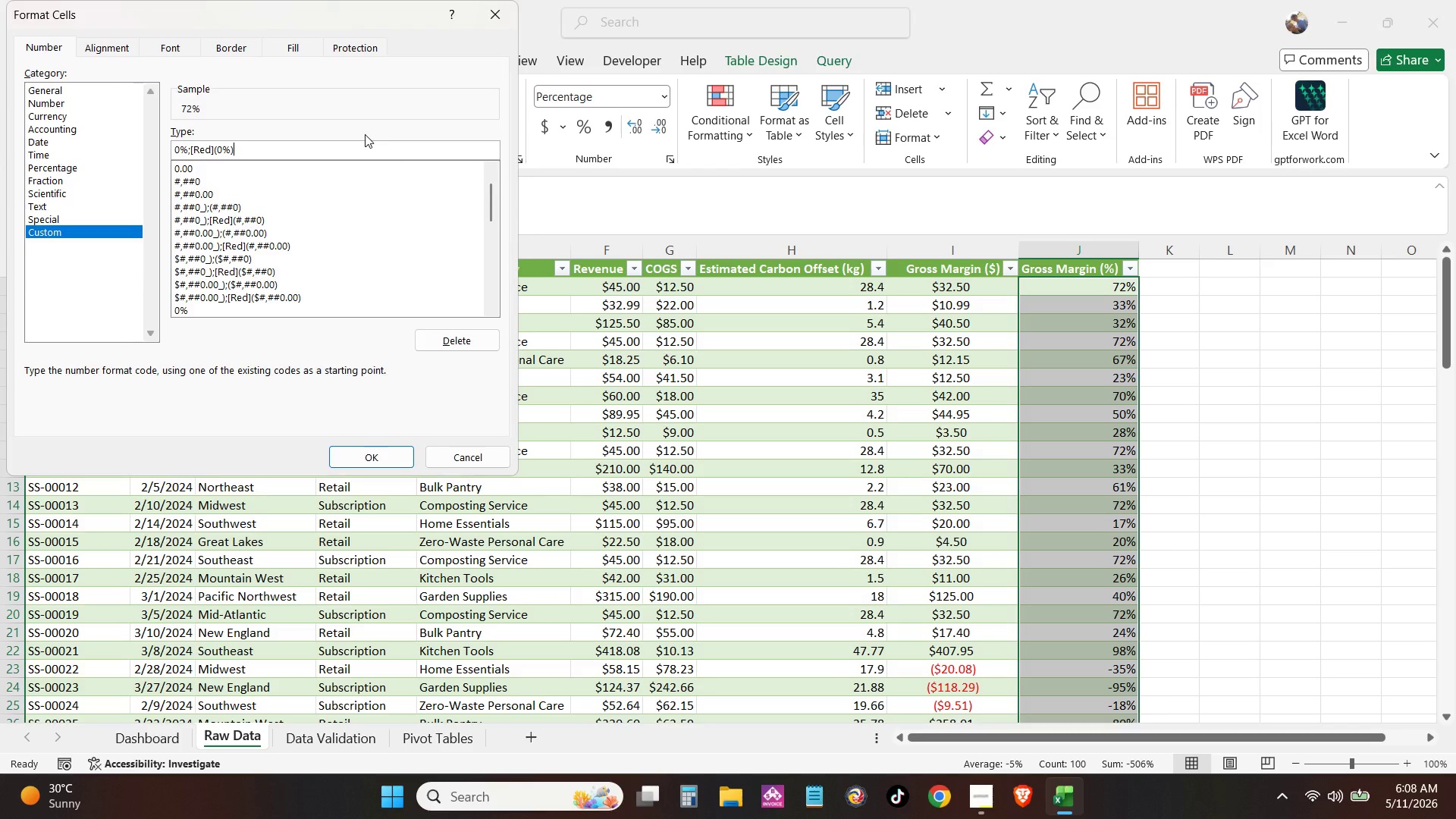 
key(Enter)
 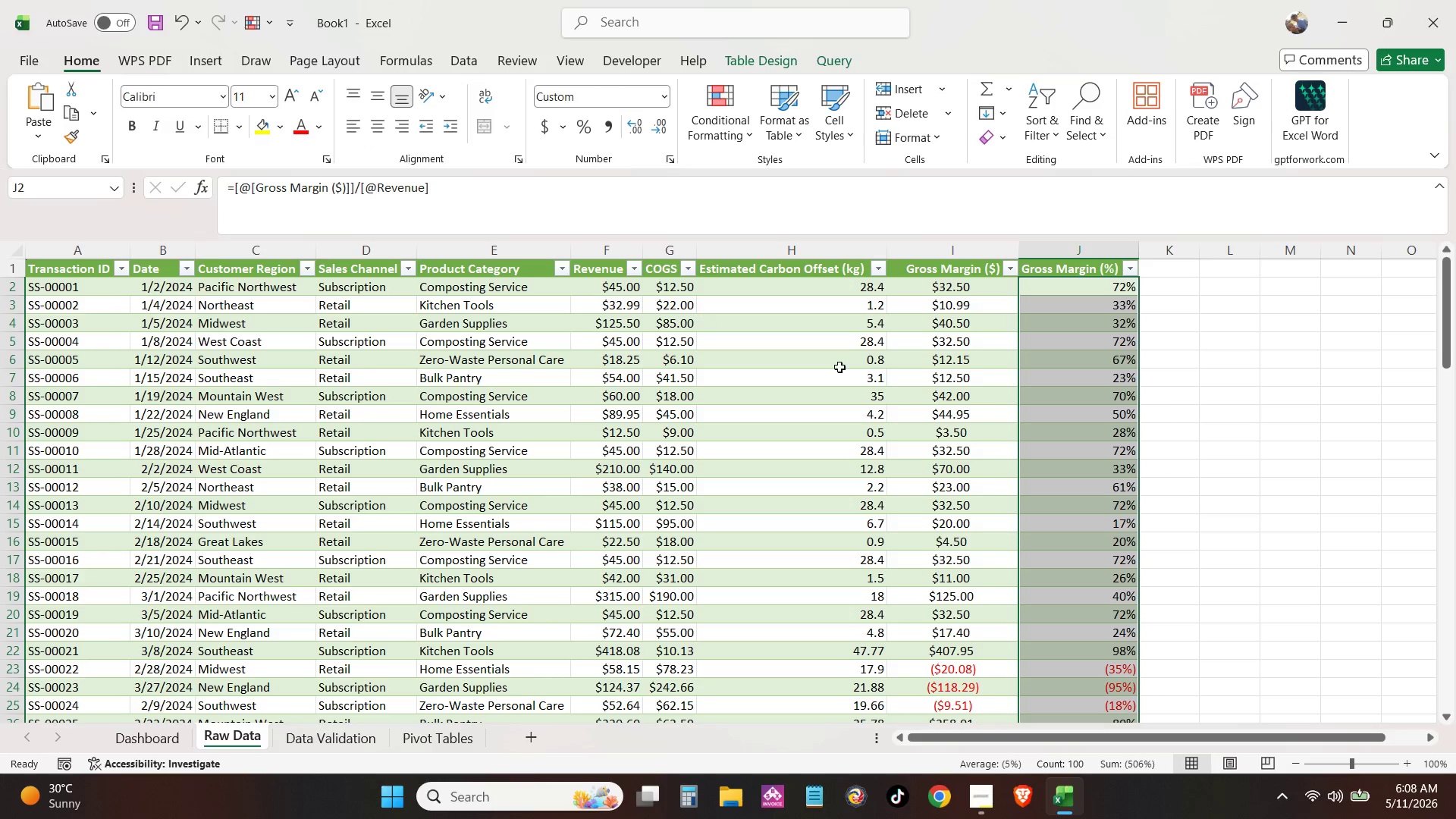 
scroll: coordinate [1184, 378], scroll_direction: down, amount: 32.0
 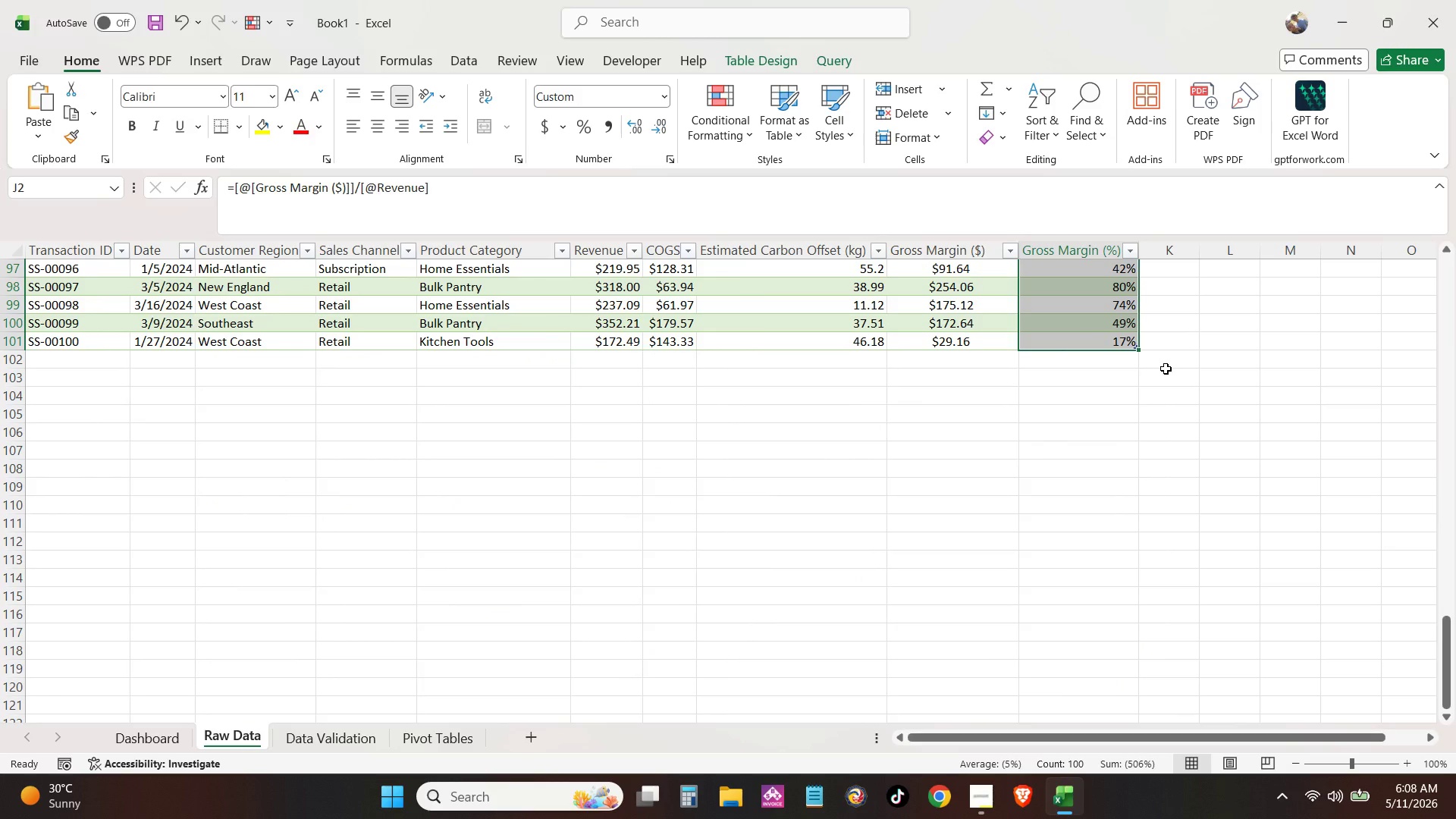 
scroll: coordinate [1183, 302], scroll_direction: up, amount: 32.0
 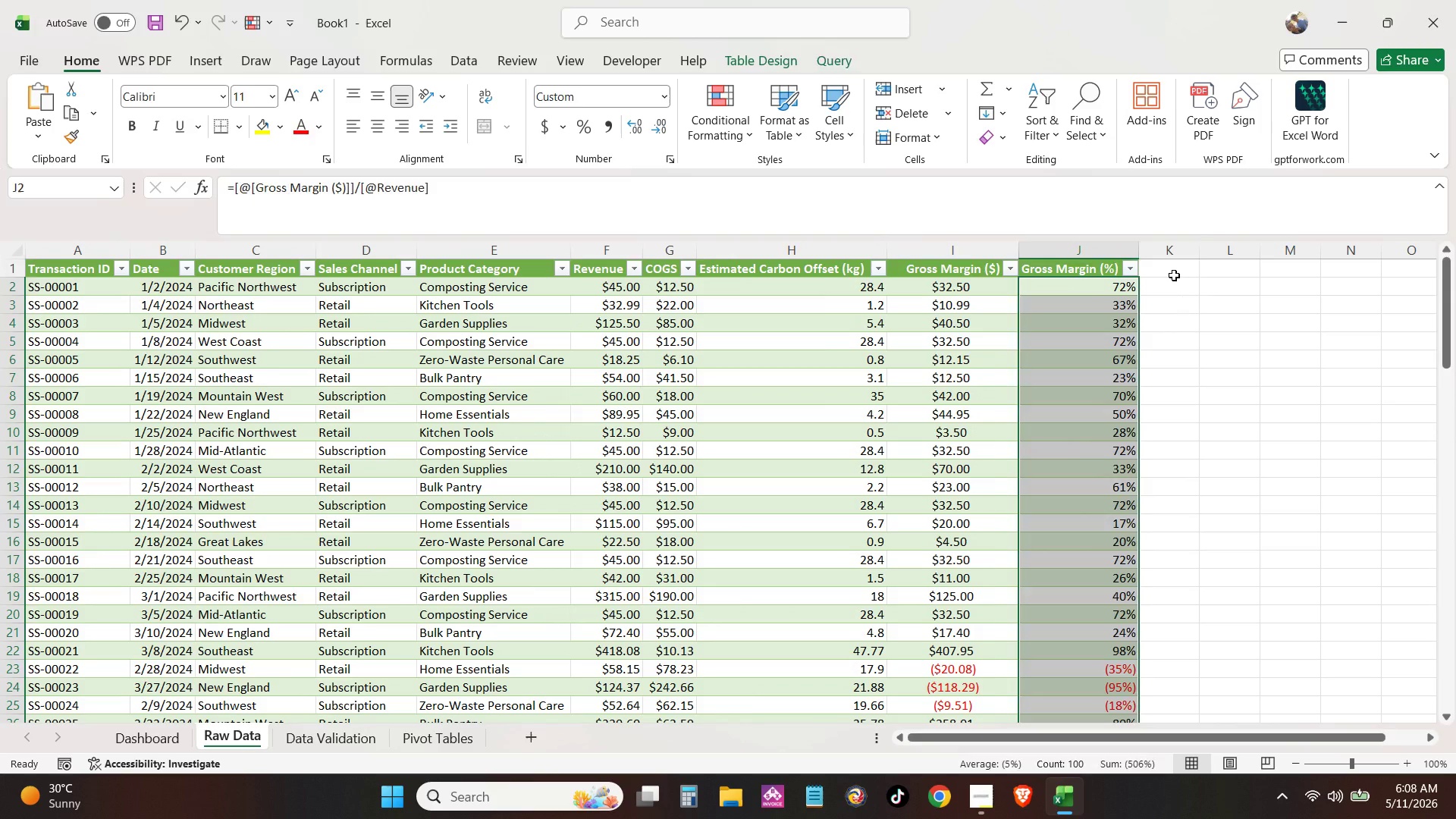 
left_click([1174, 275])
 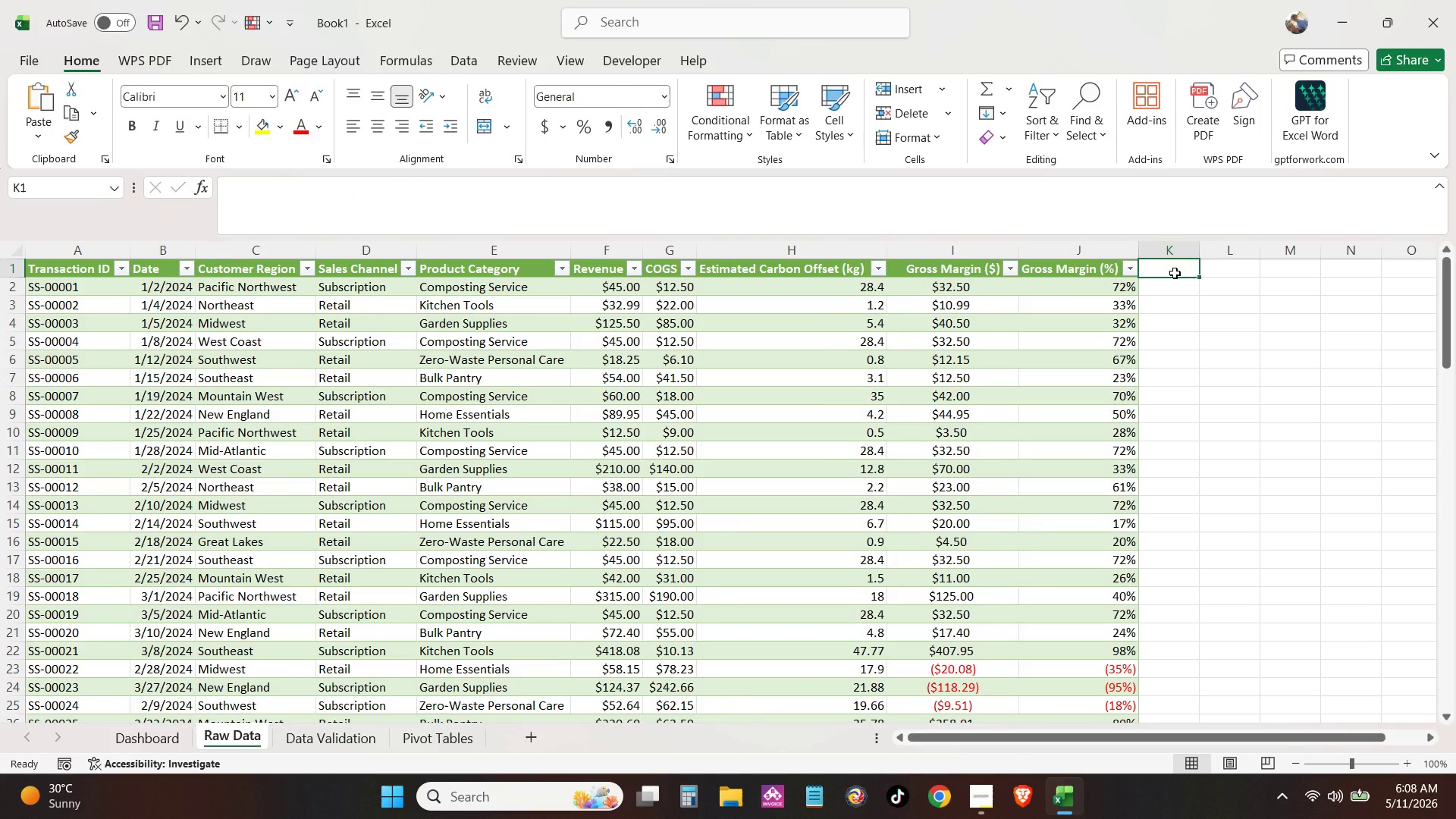 
wait(6.58)
 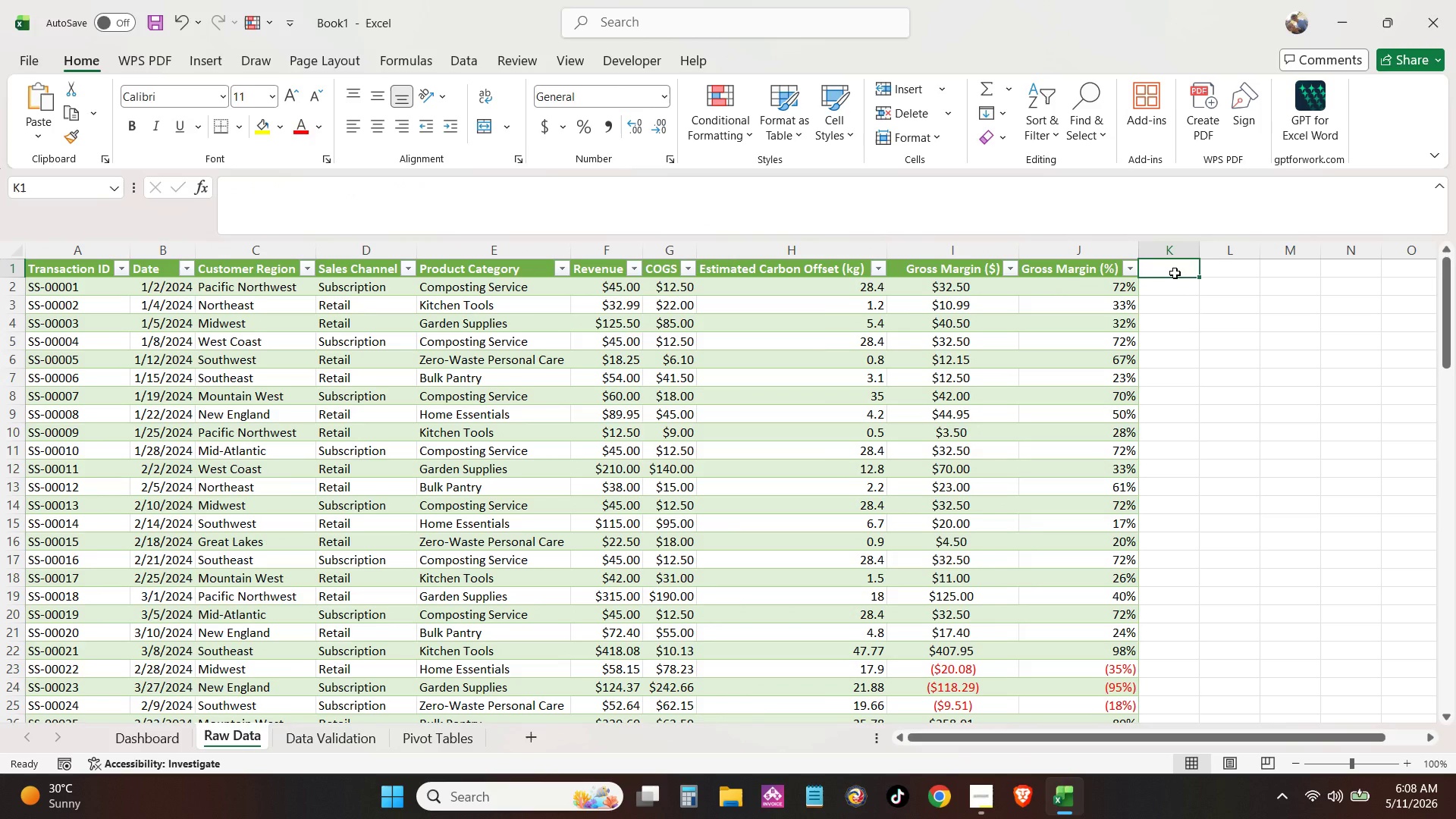 
type(Impact Efficei)
key(Backspace)
key(Backspace)
type(iency)
 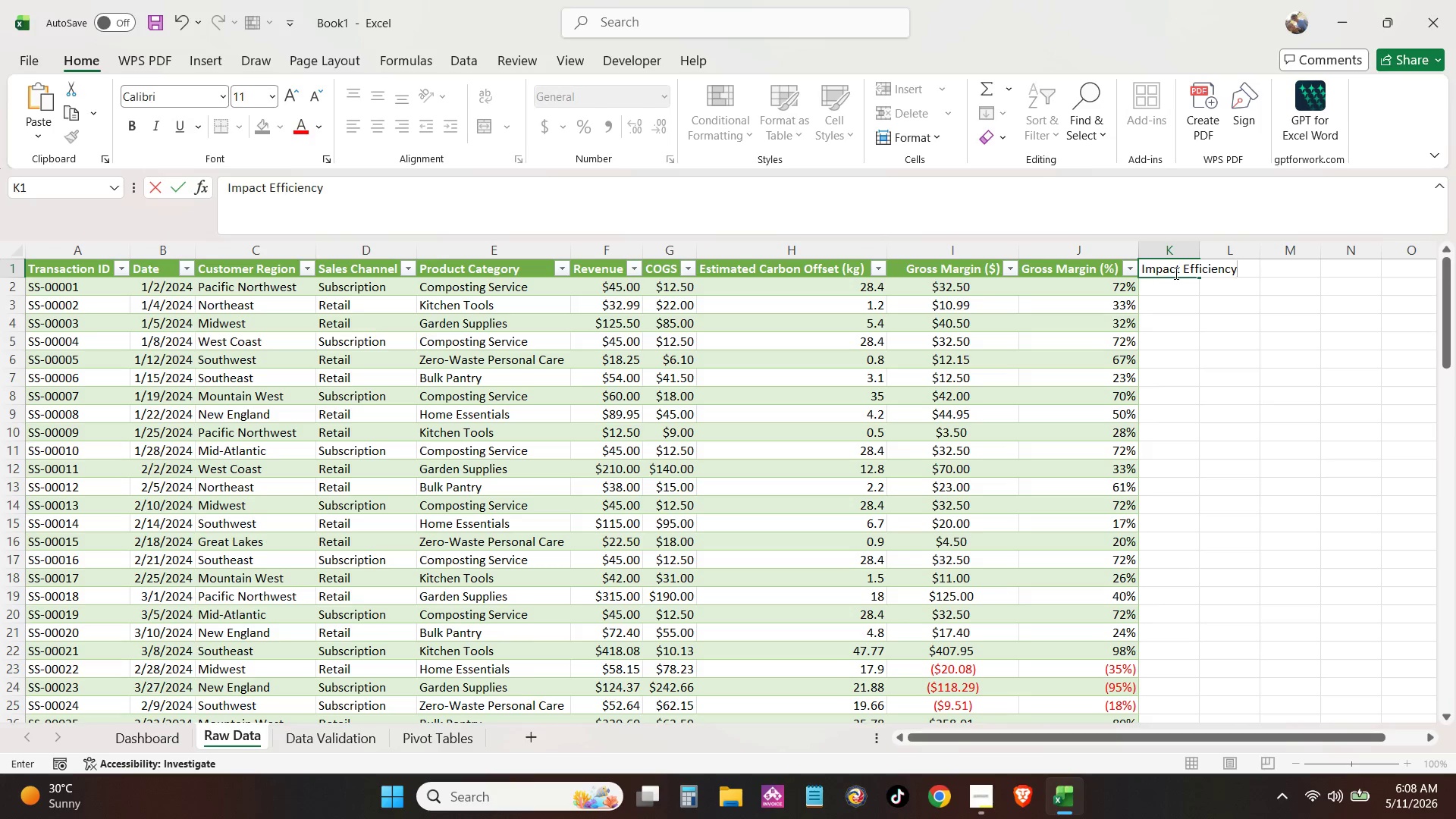 
key(Enter)
 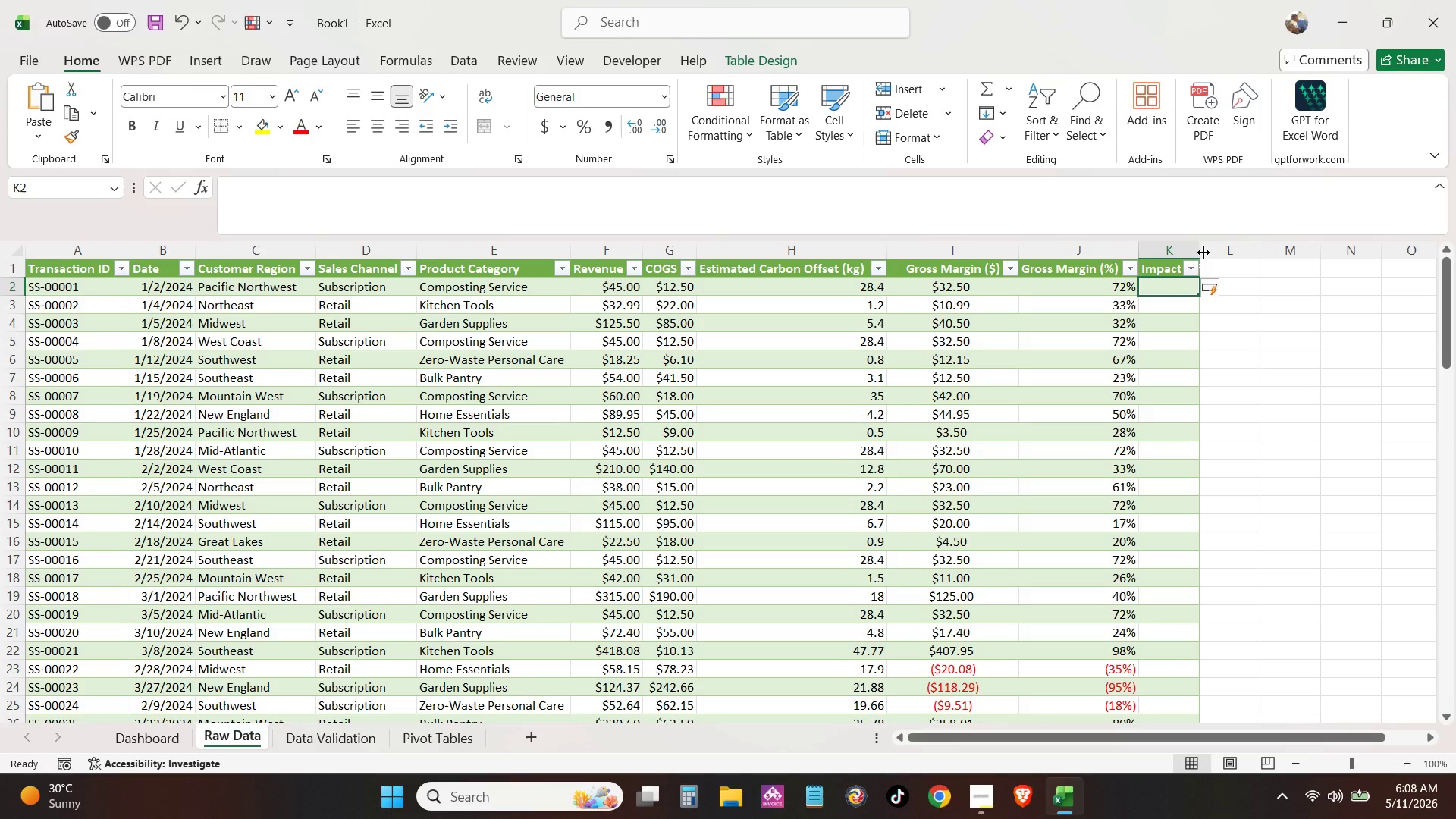 
double_click([1202, 251])
 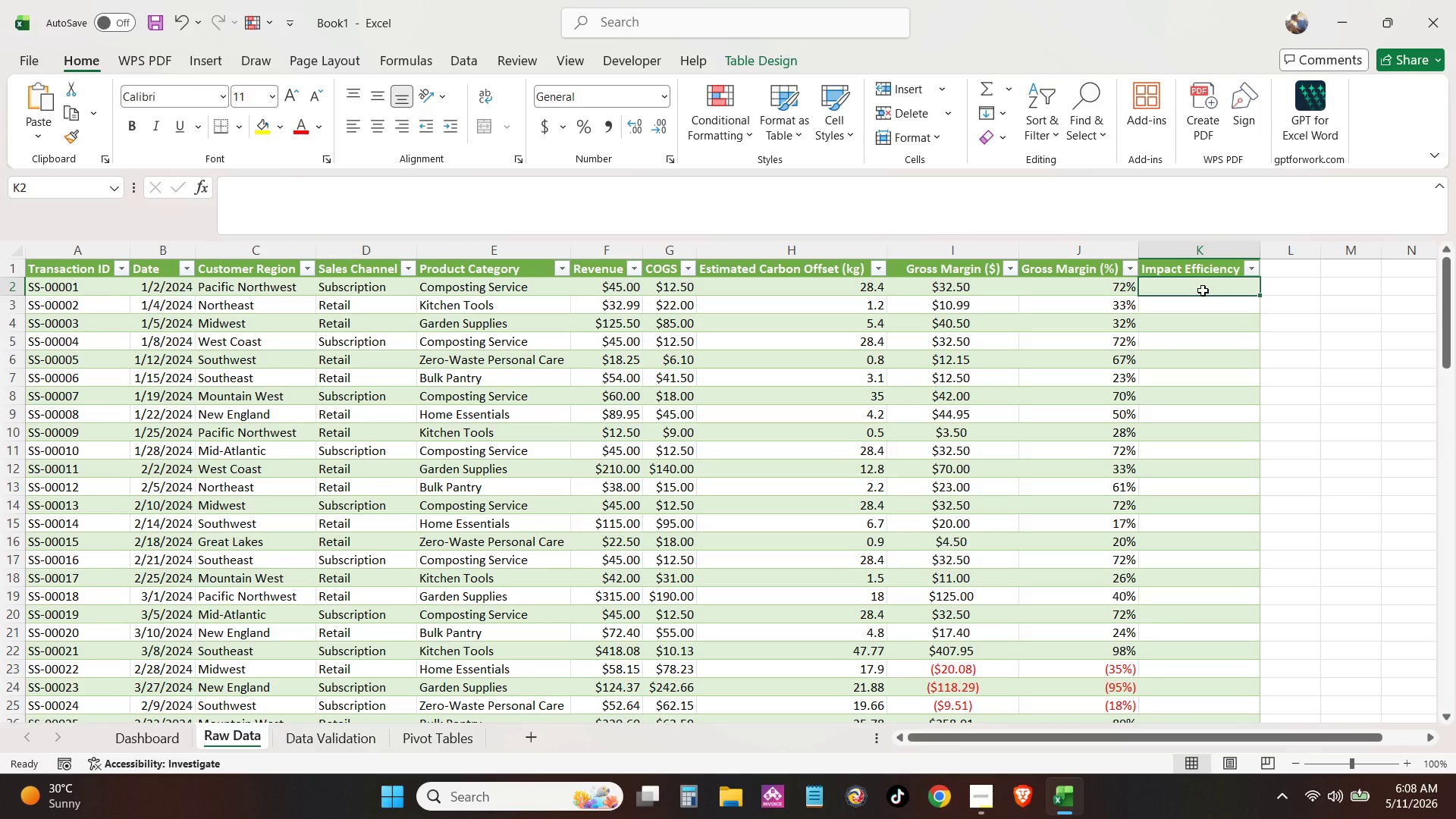 
left_click([1203, 290])
 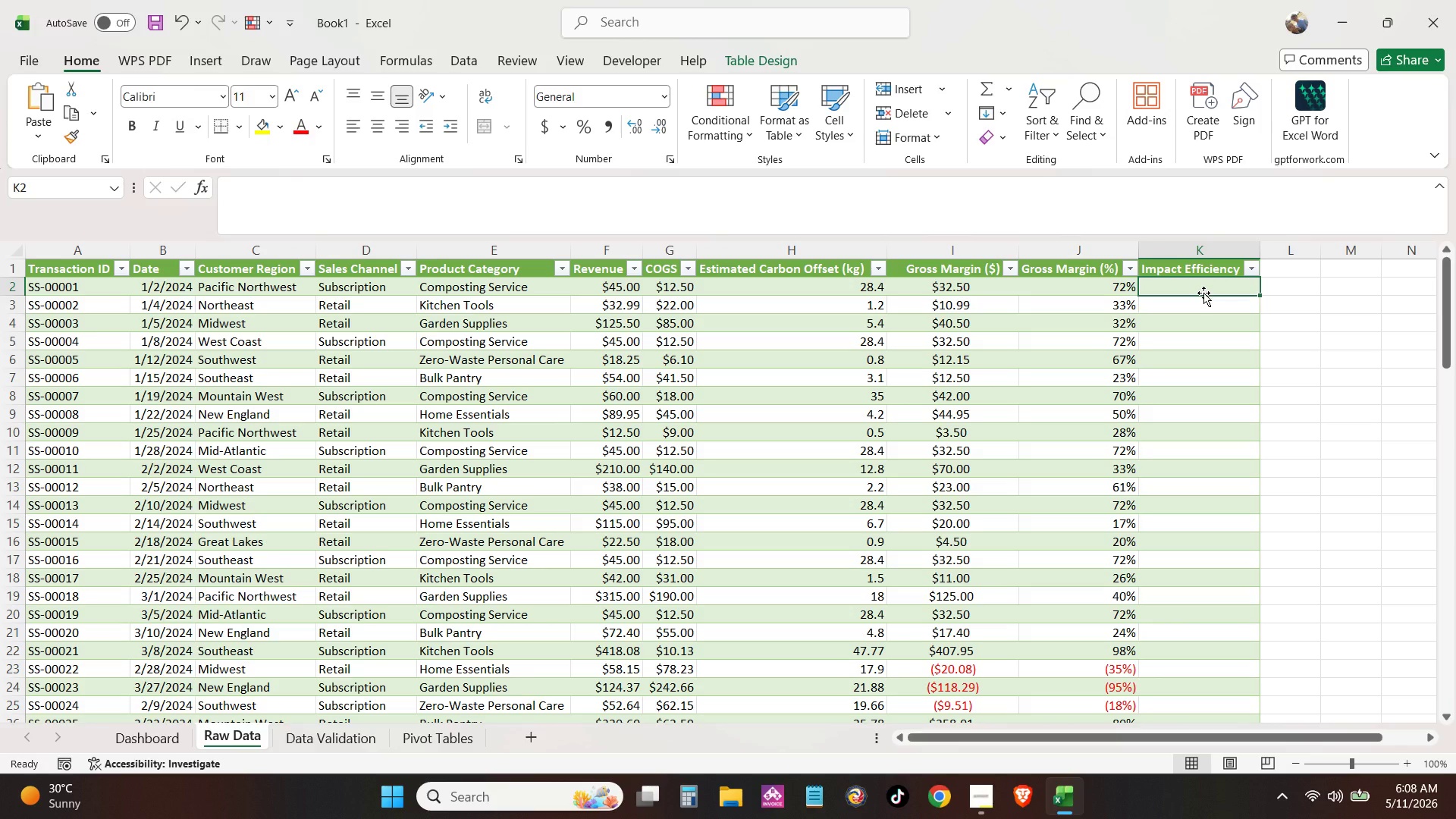 
key(Equal)
 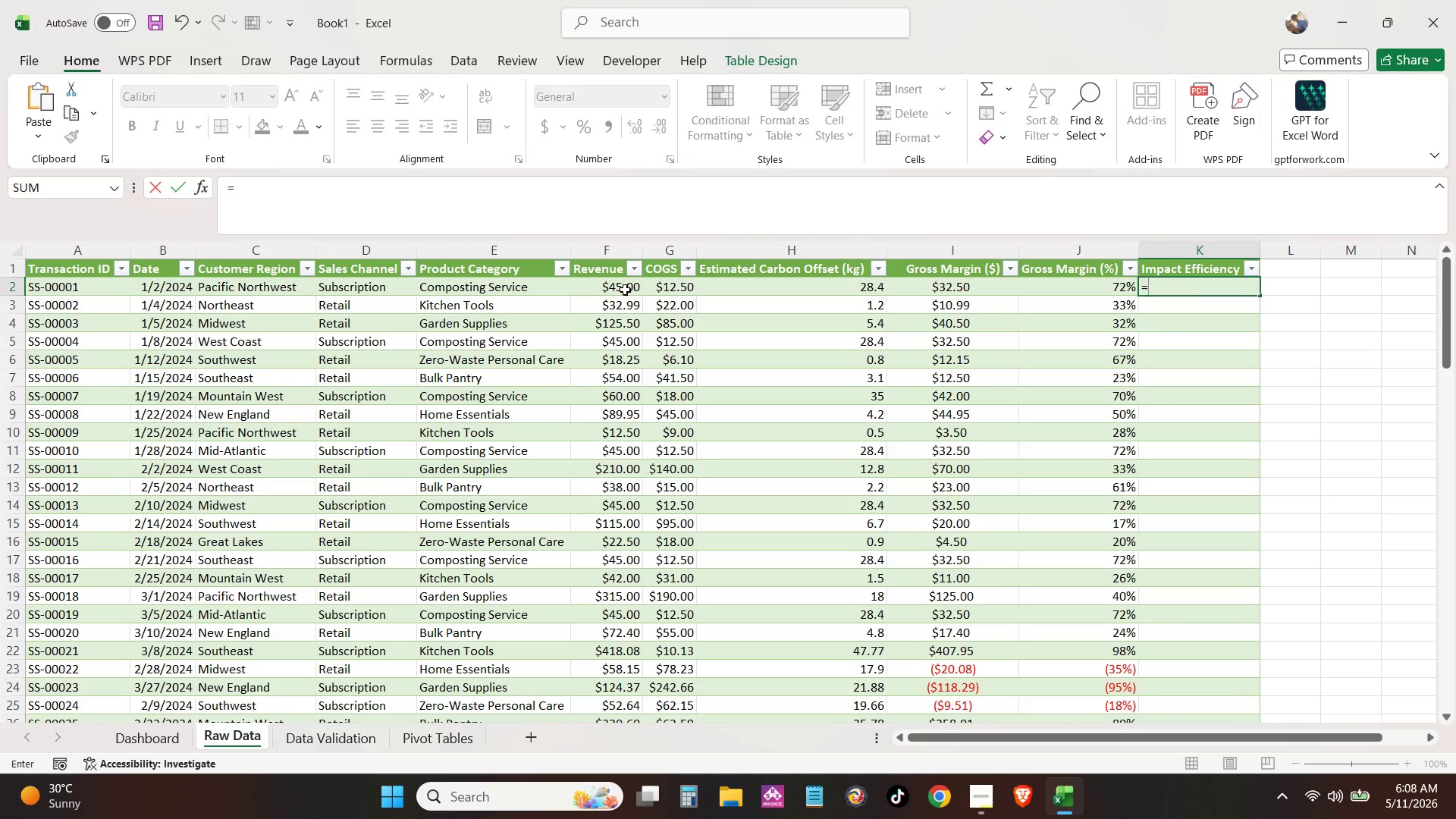 
left_click([615, 285])
 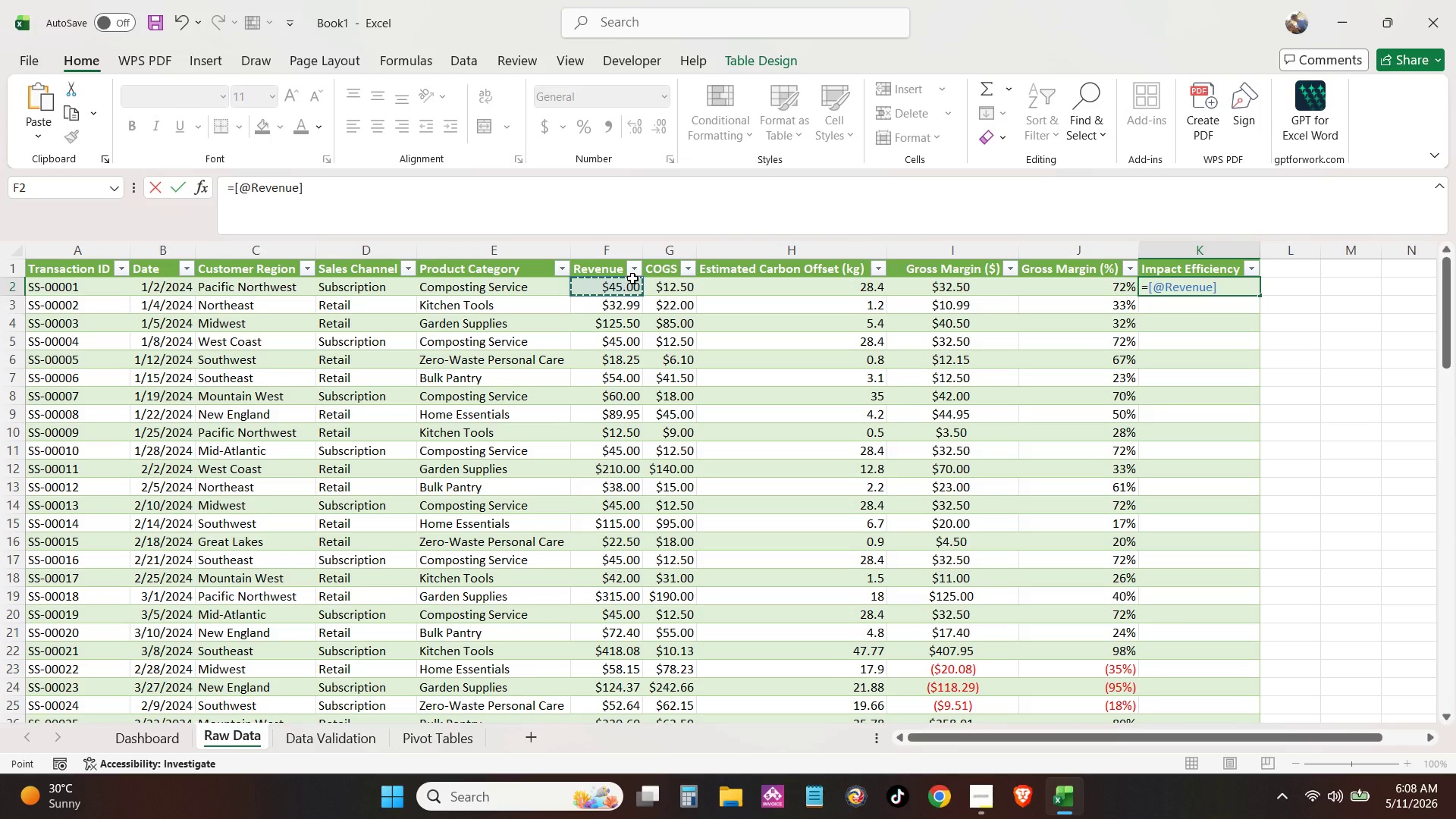 
key(Slash)
 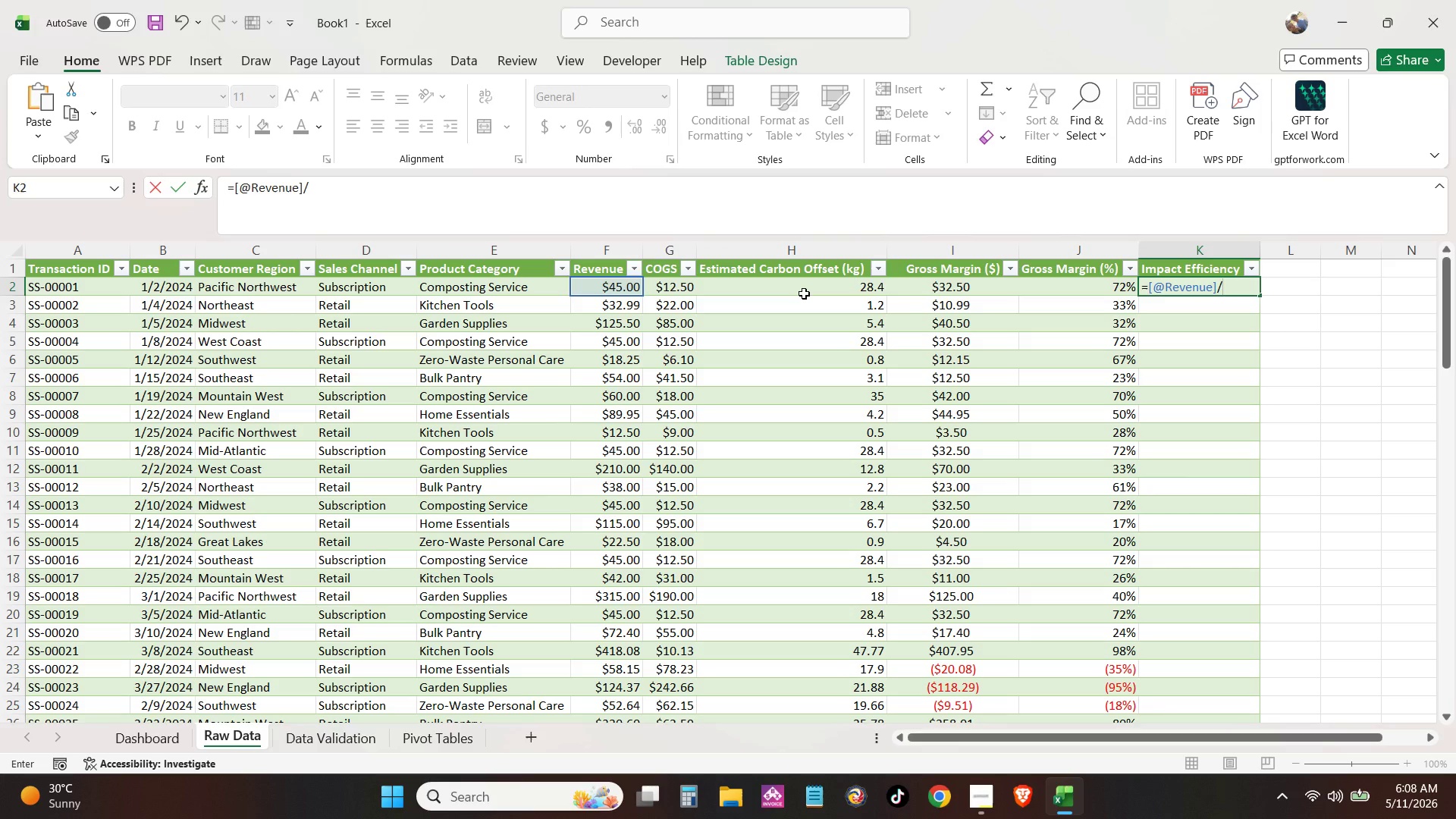 
left_click([804, 293])
 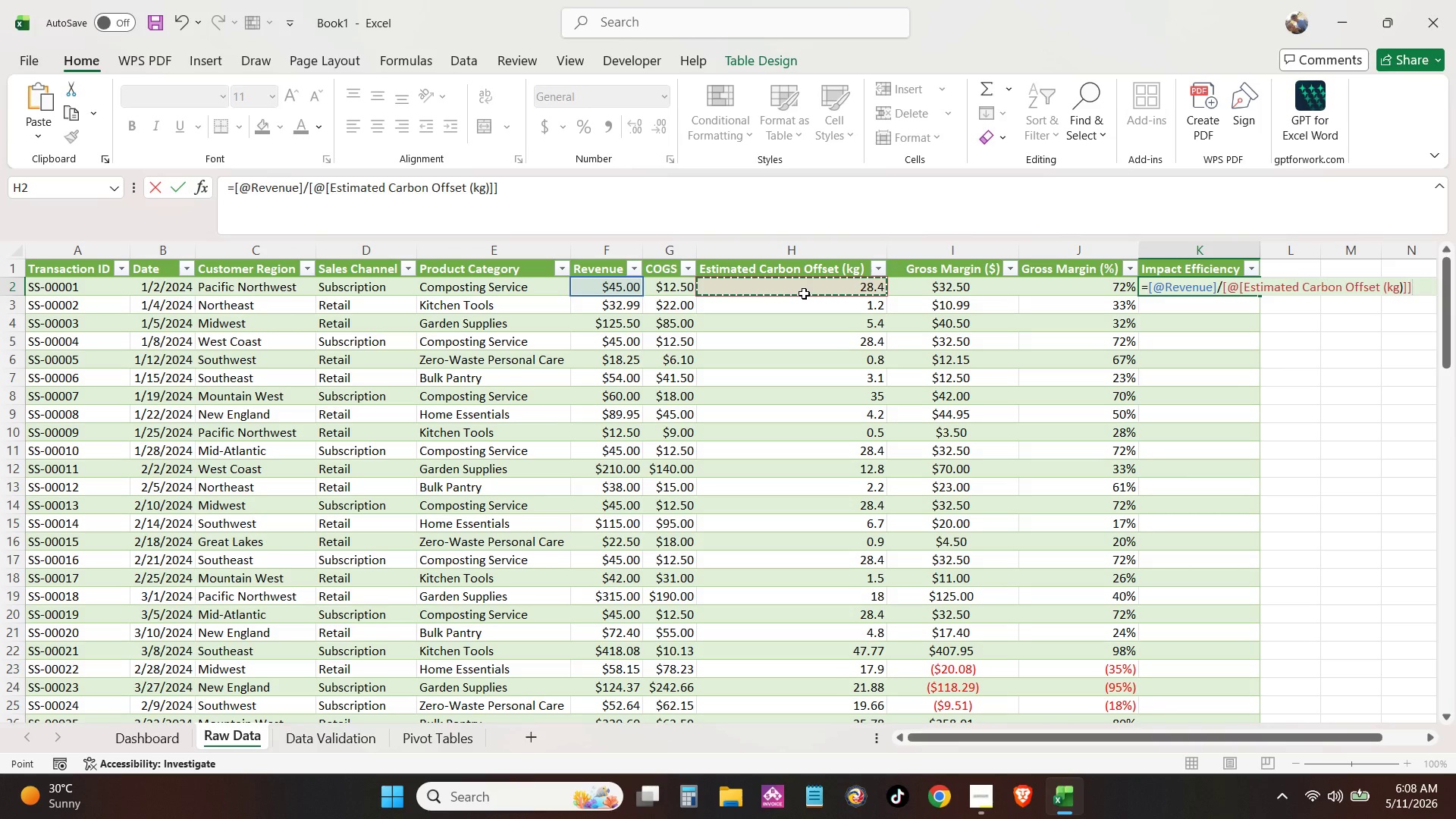 
wait(8.03)
 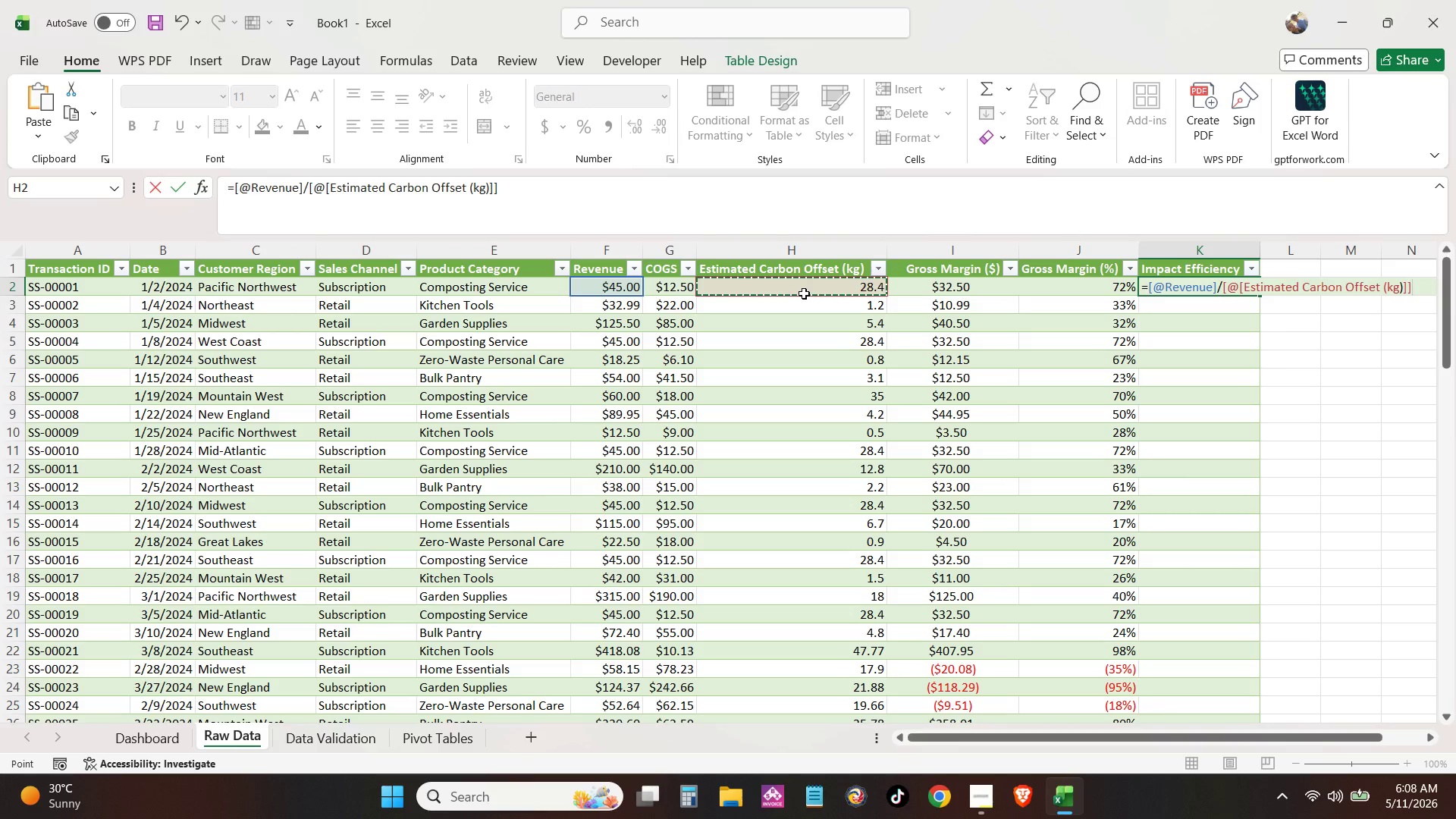 
key(NumpadEnter)
 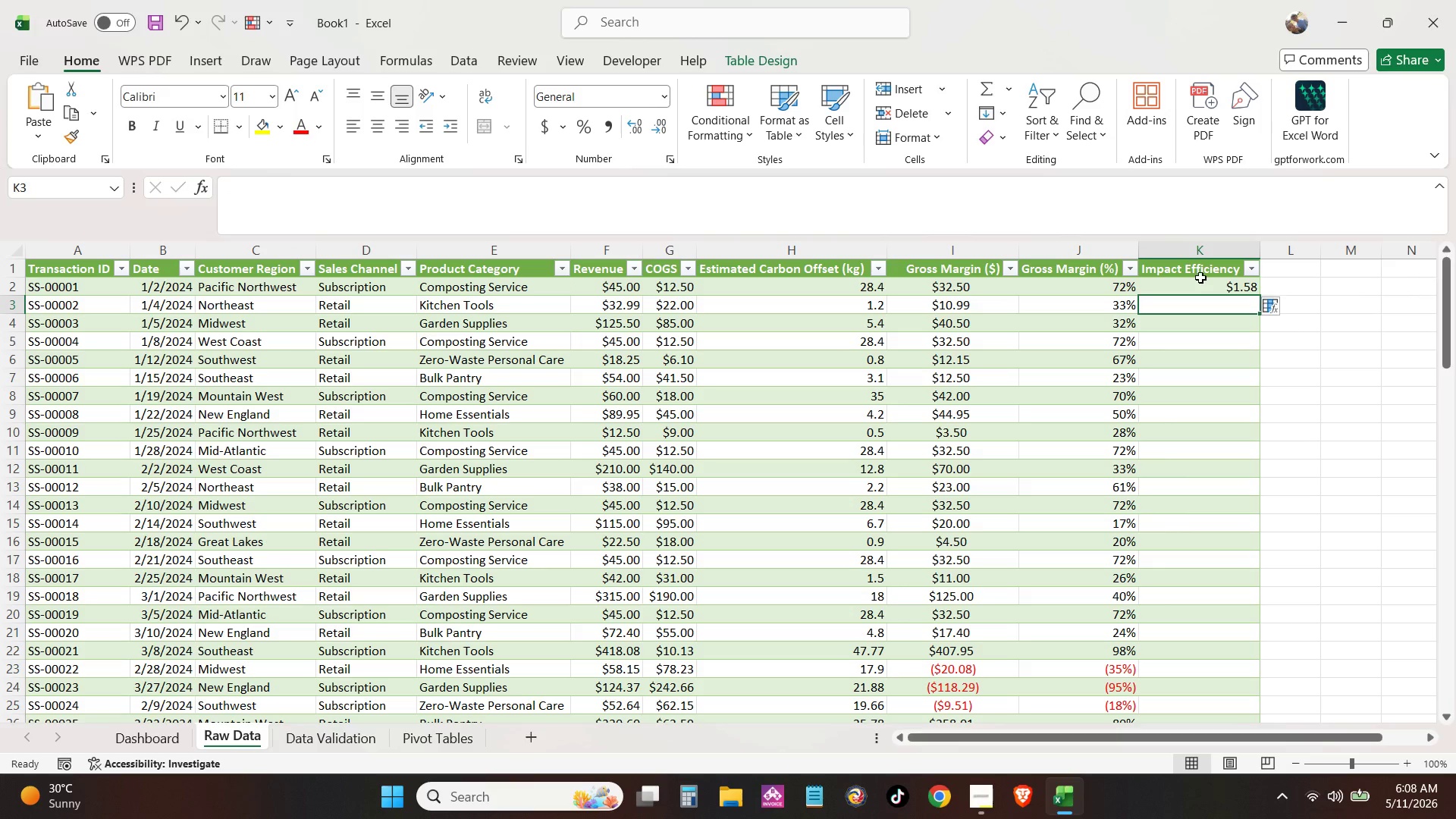 
left_click([1203, 280])
 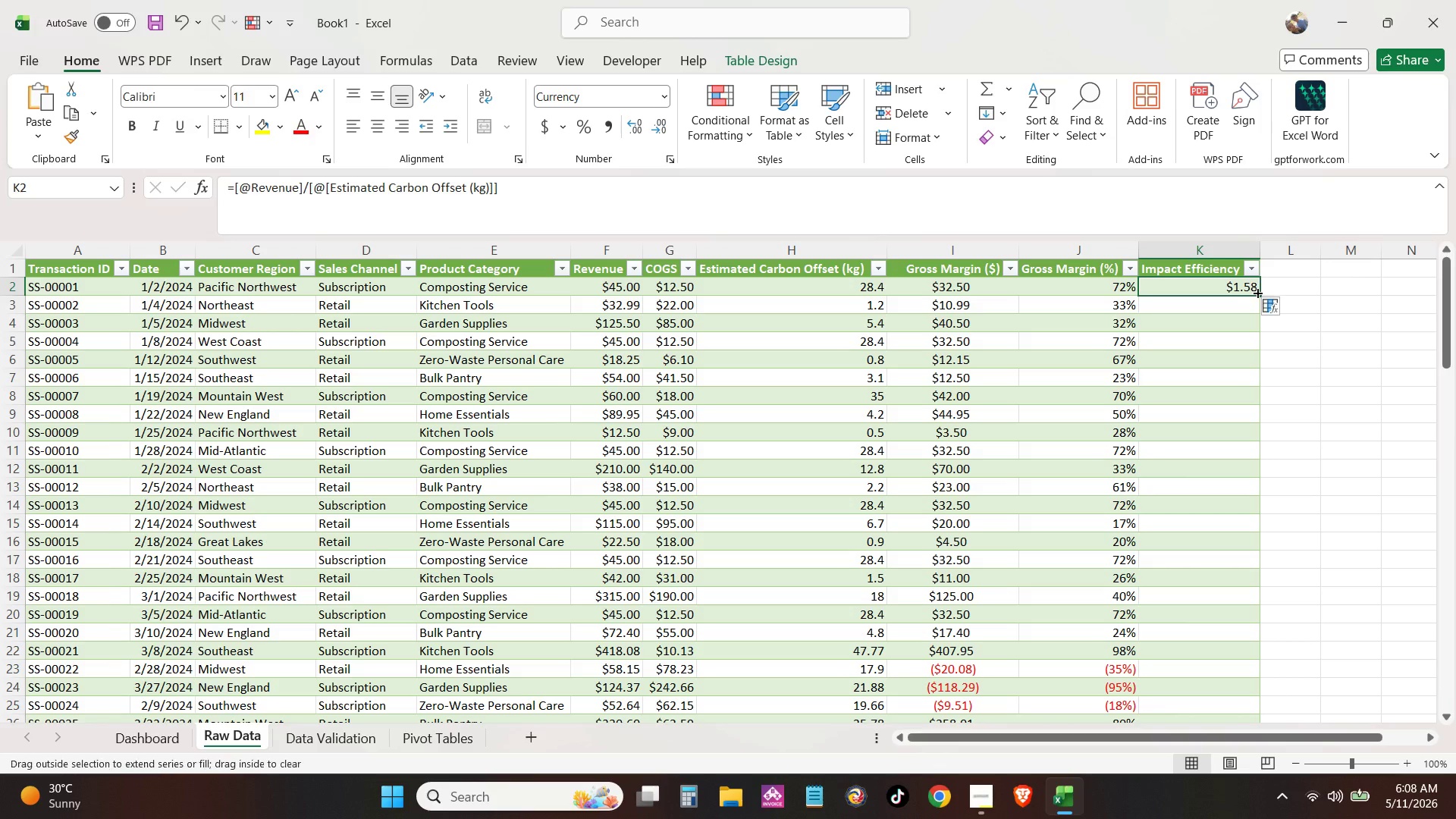 
double_click([1258, 292])
 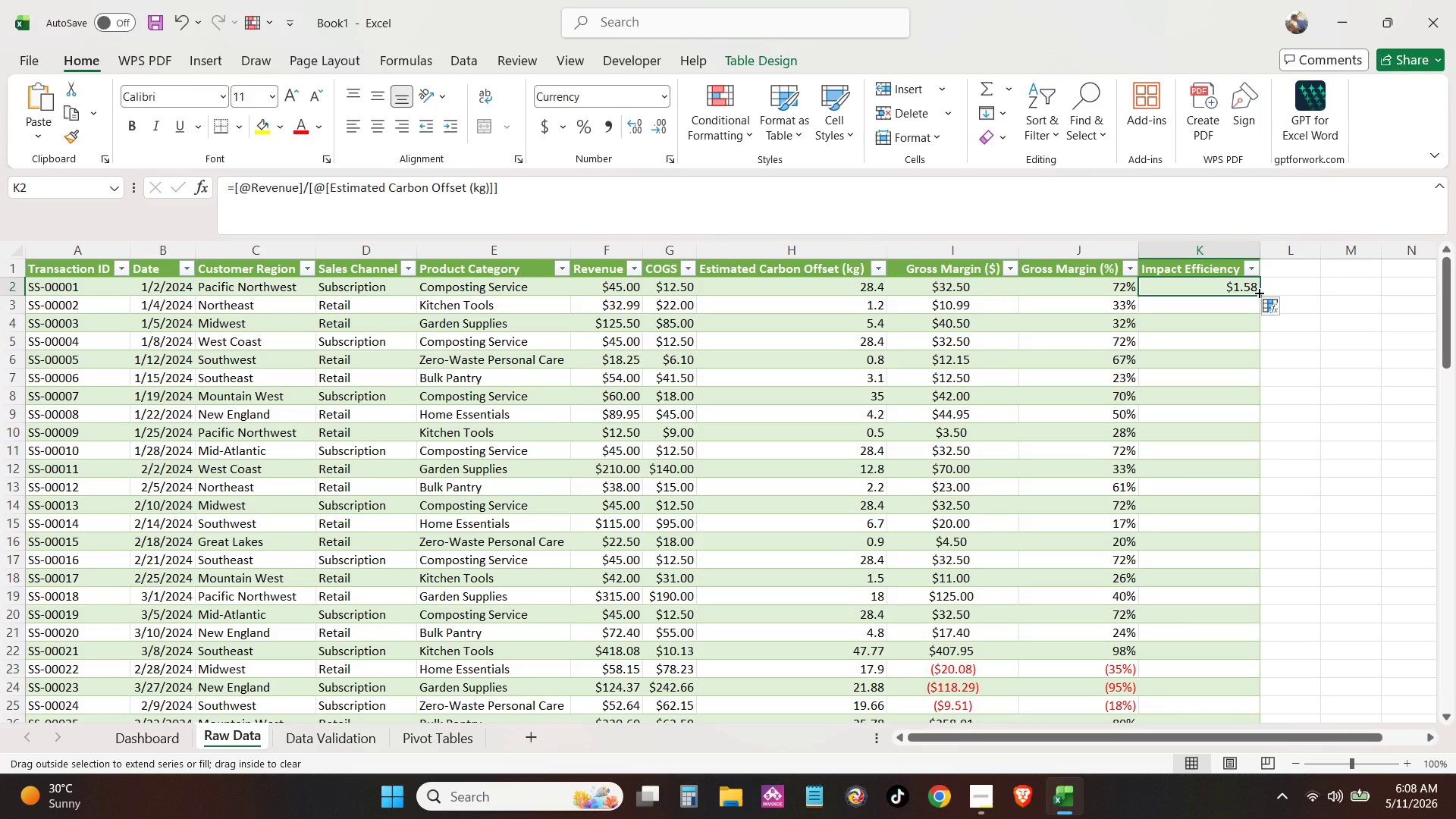 
double_click([1258, 292])
 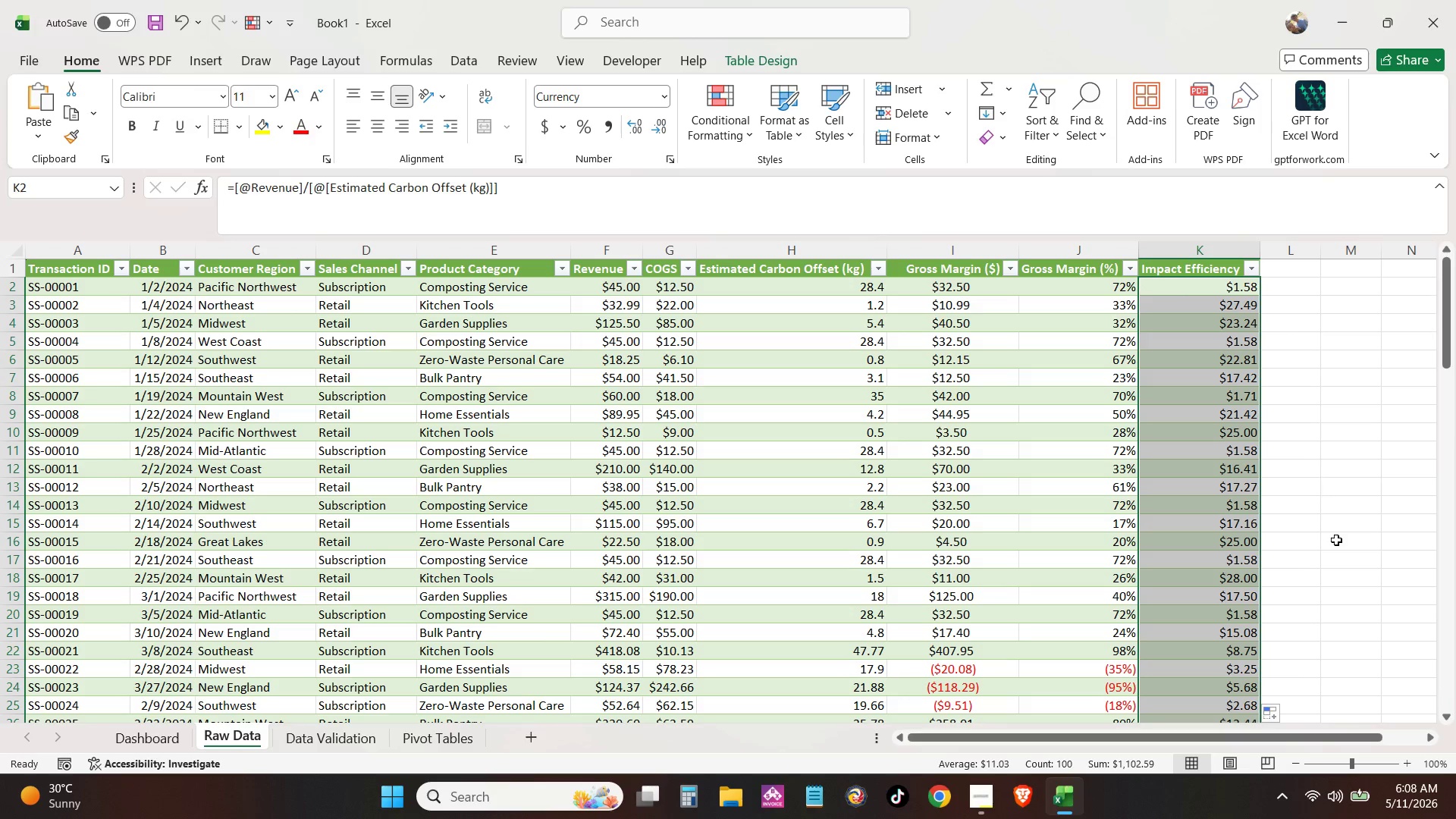 
scroll: coordinate [1345, 597], scroll_direction: down, amount: 27.0
 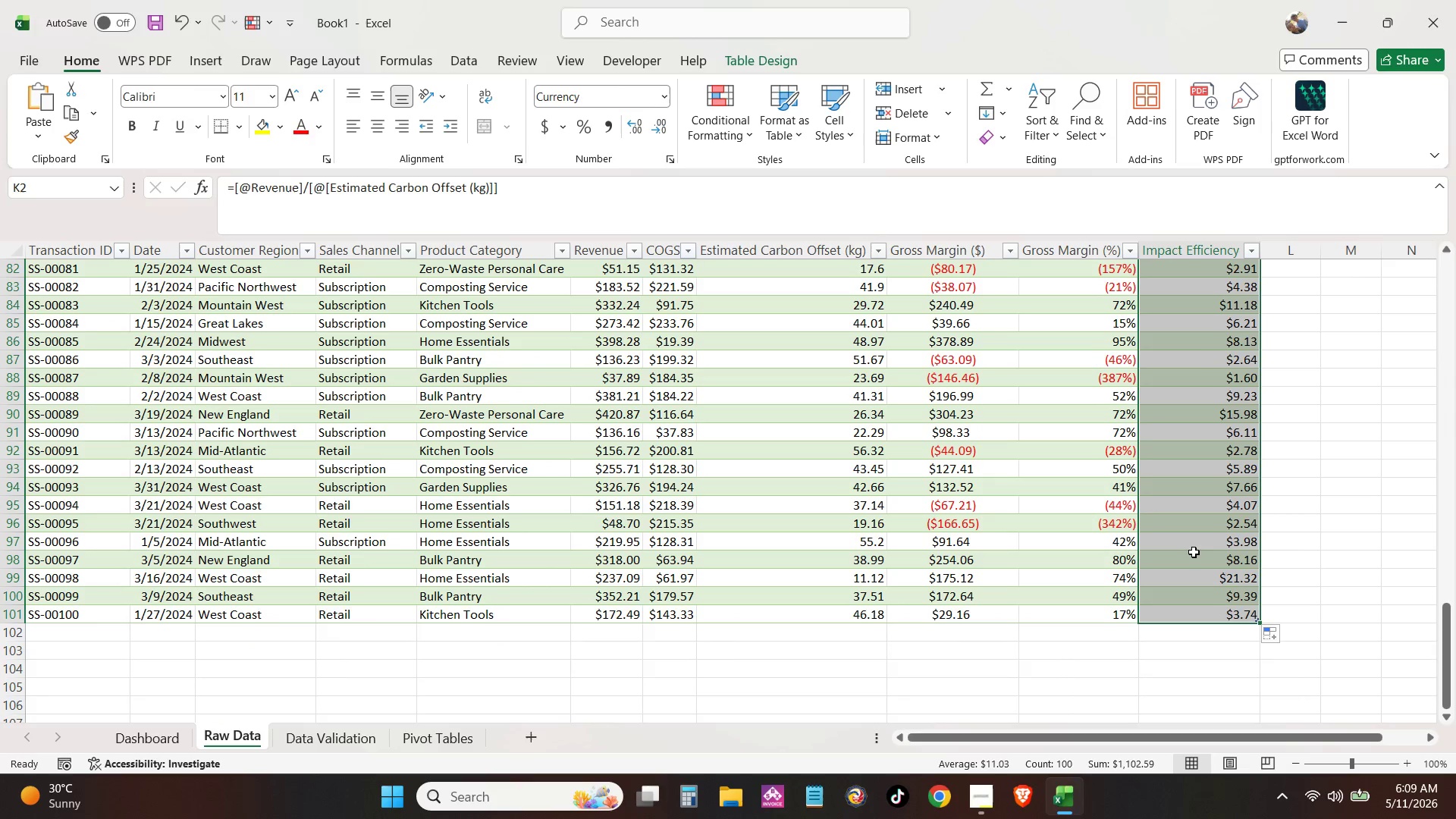 
wait(5.14)
 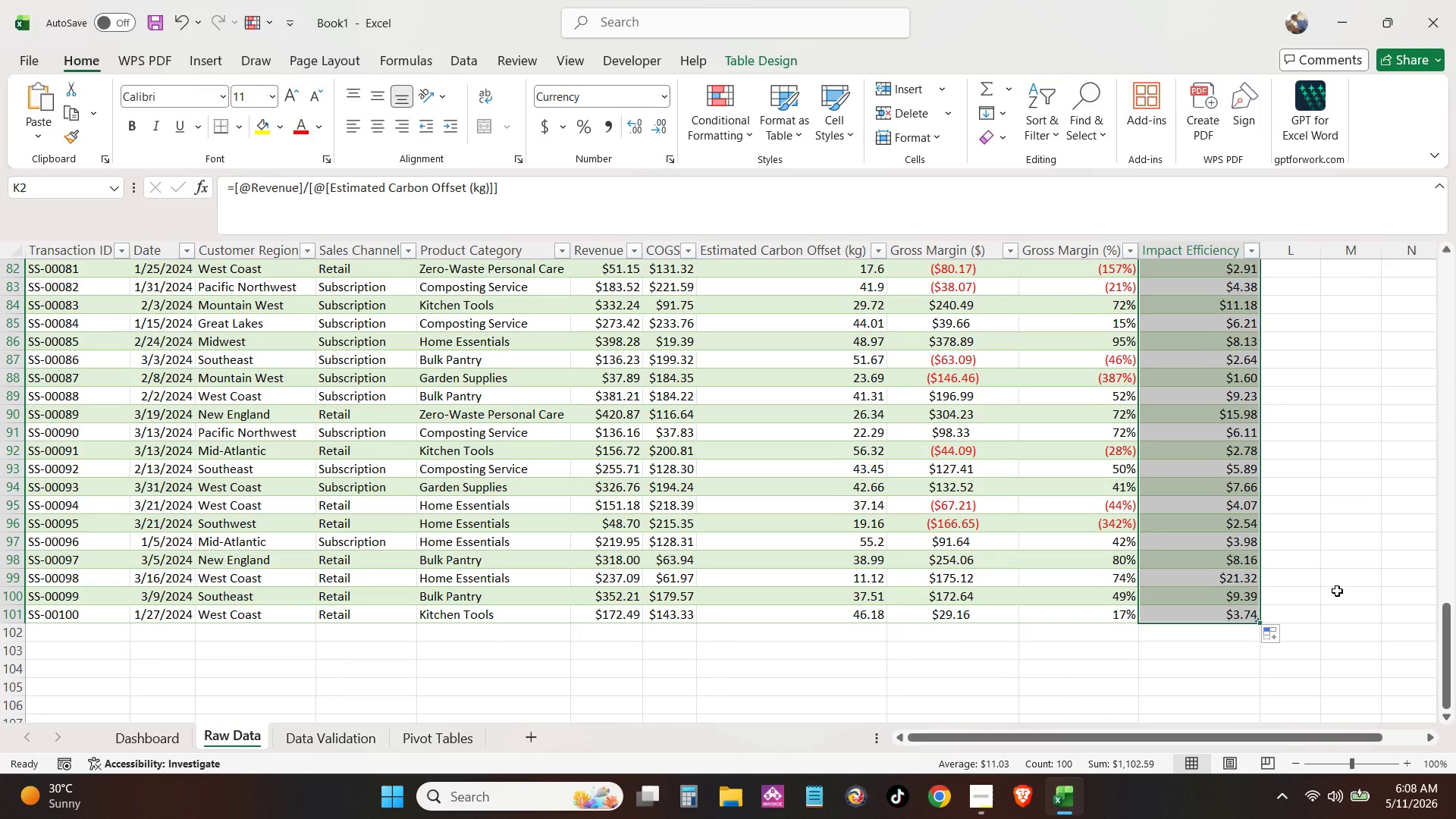 
left_click([1086, 242])
 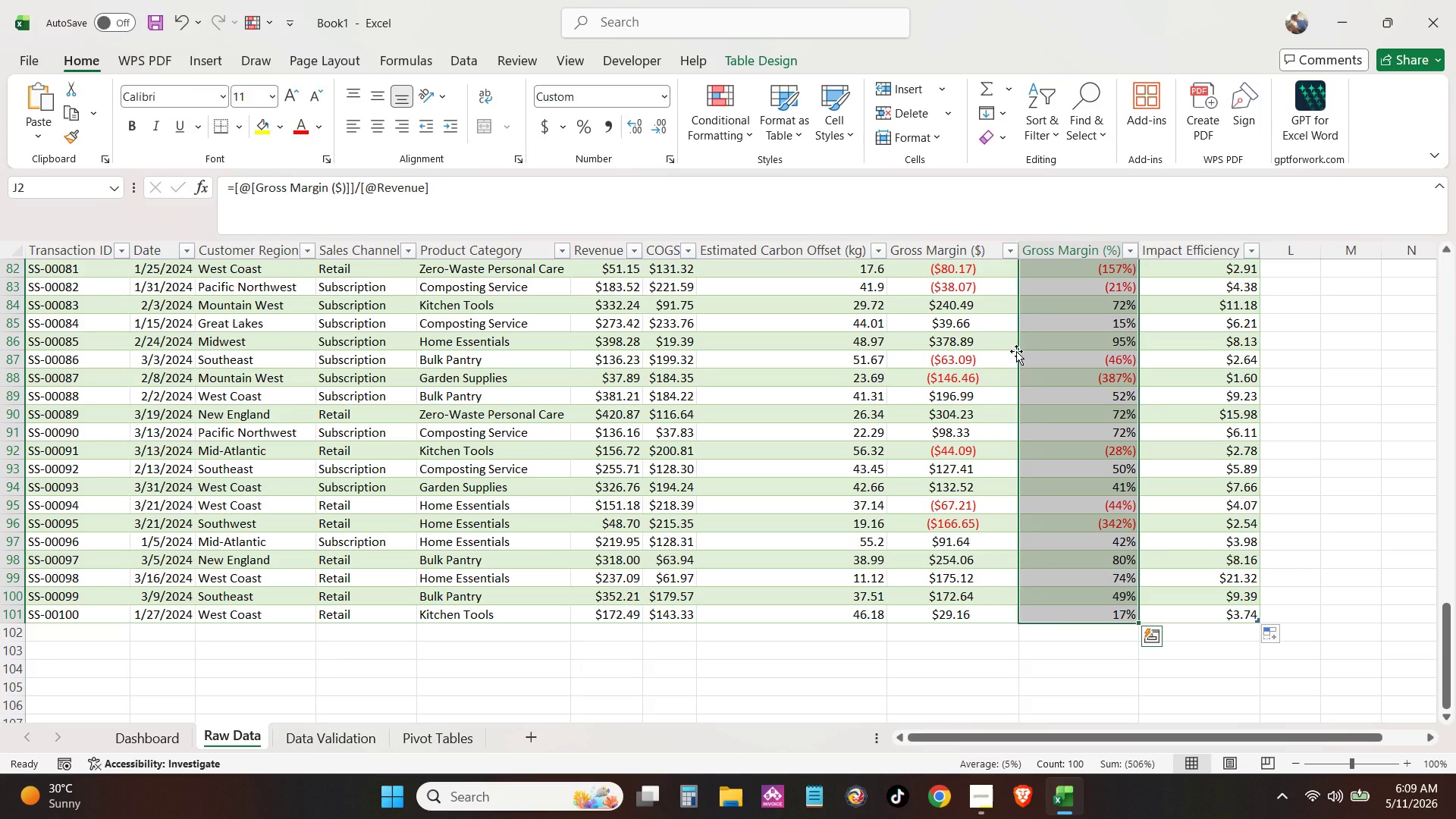 
wait(15.03)
 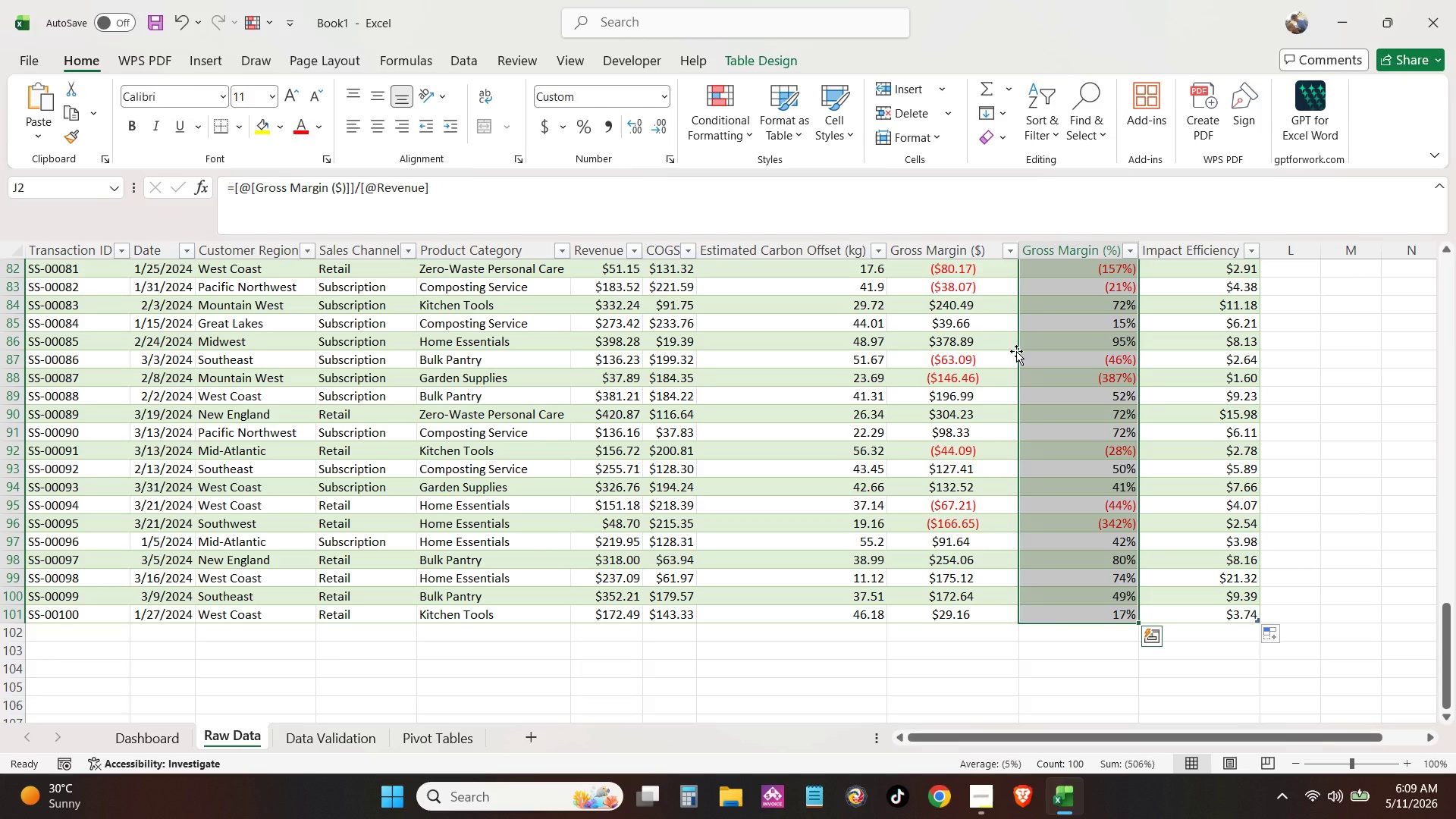 
left_click_drag(start_coordinate=[1446, 635], to_coordinate=[1455, 205])
 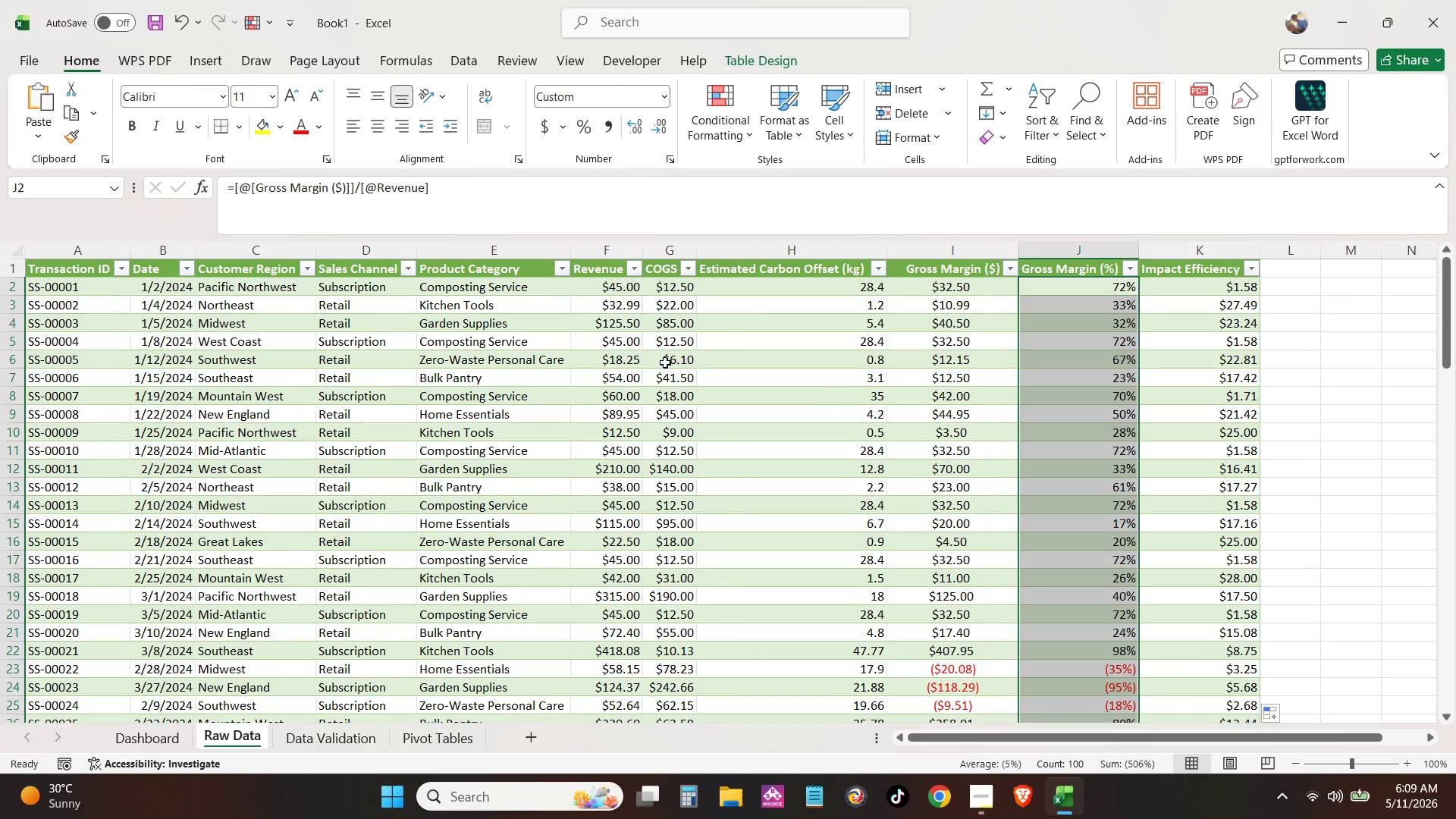 
left_click([659, 366])
 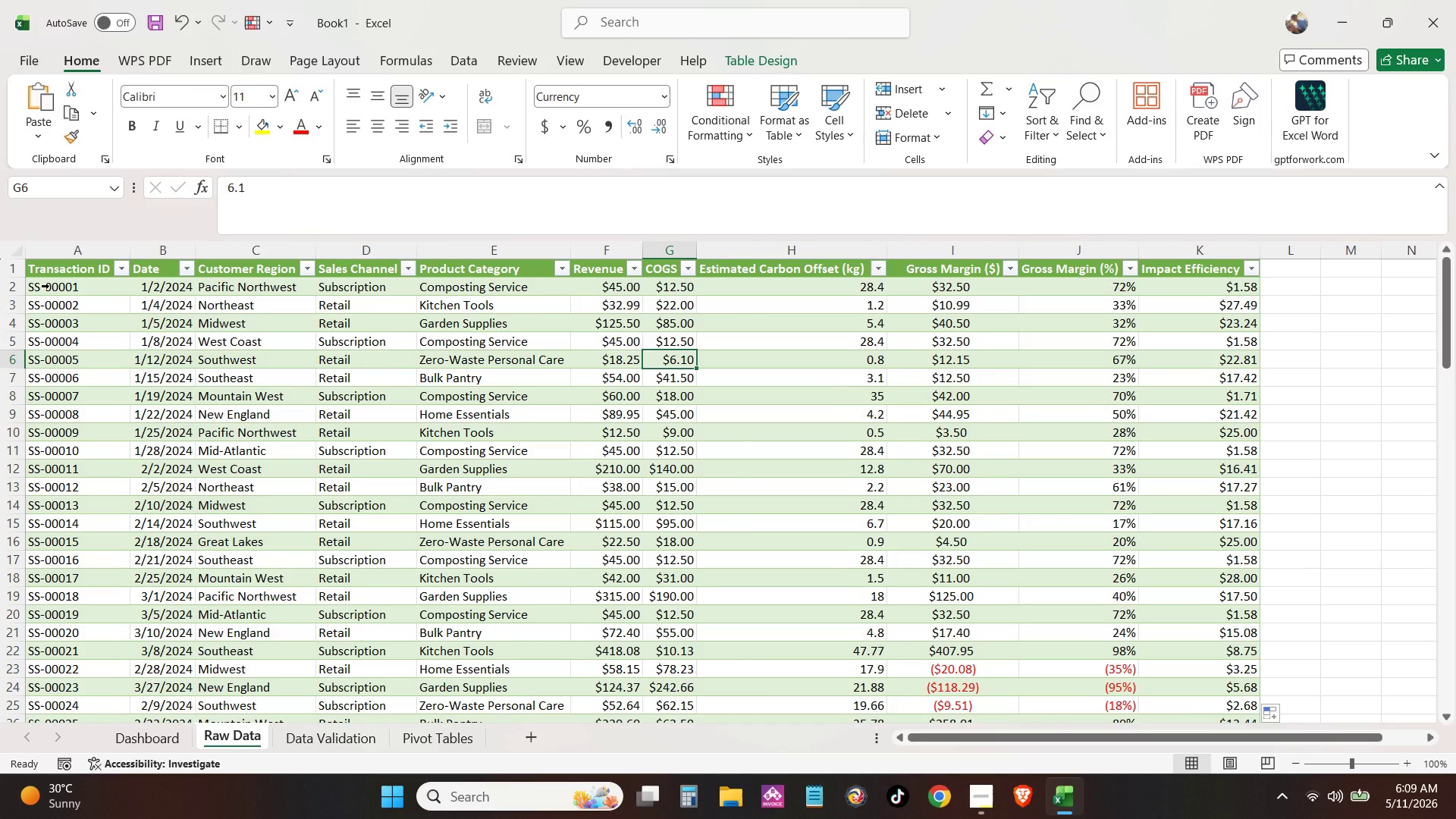 
left_click([49, 286])
 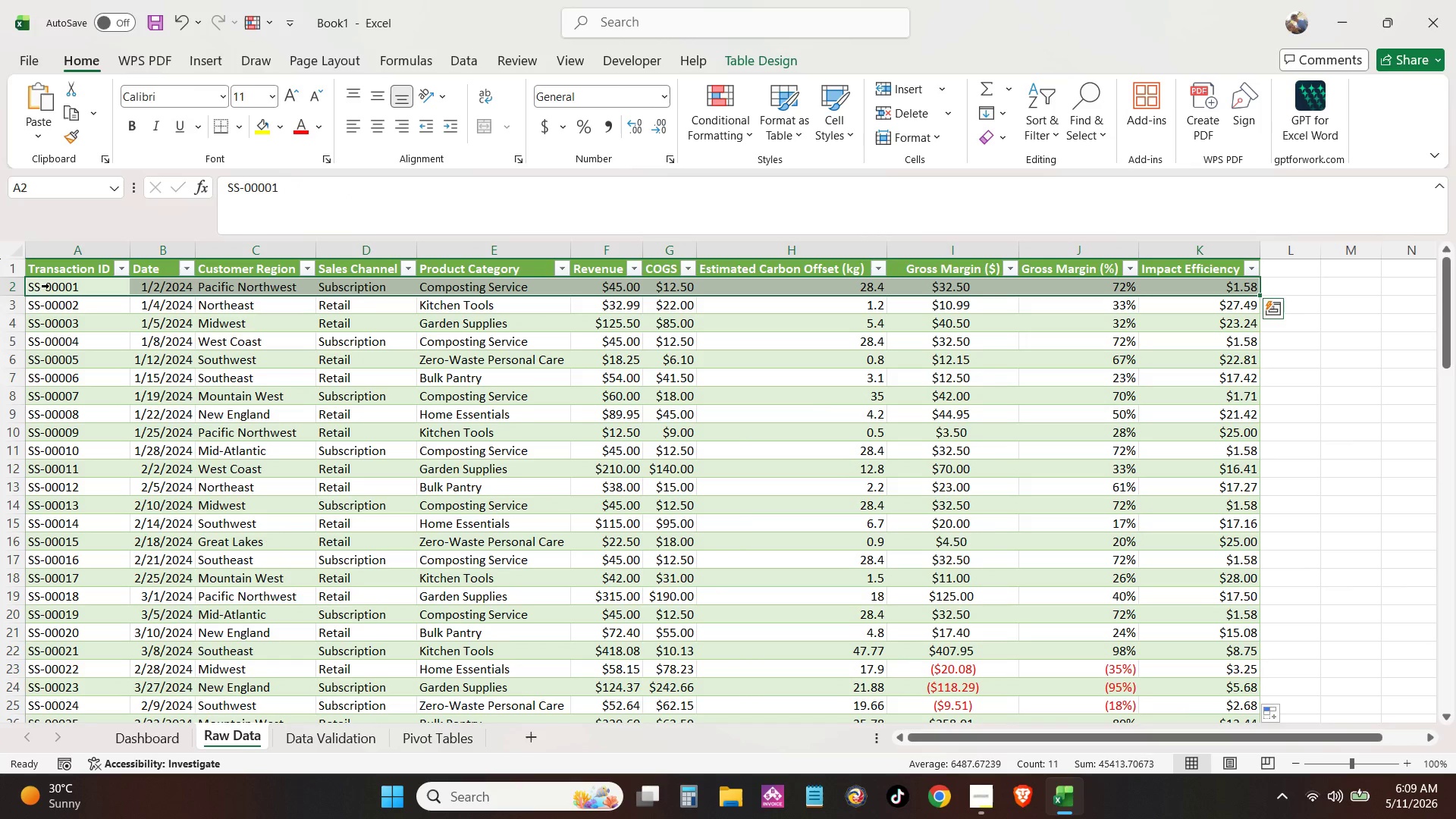 
key(Control+Shift+ArrowDown)
 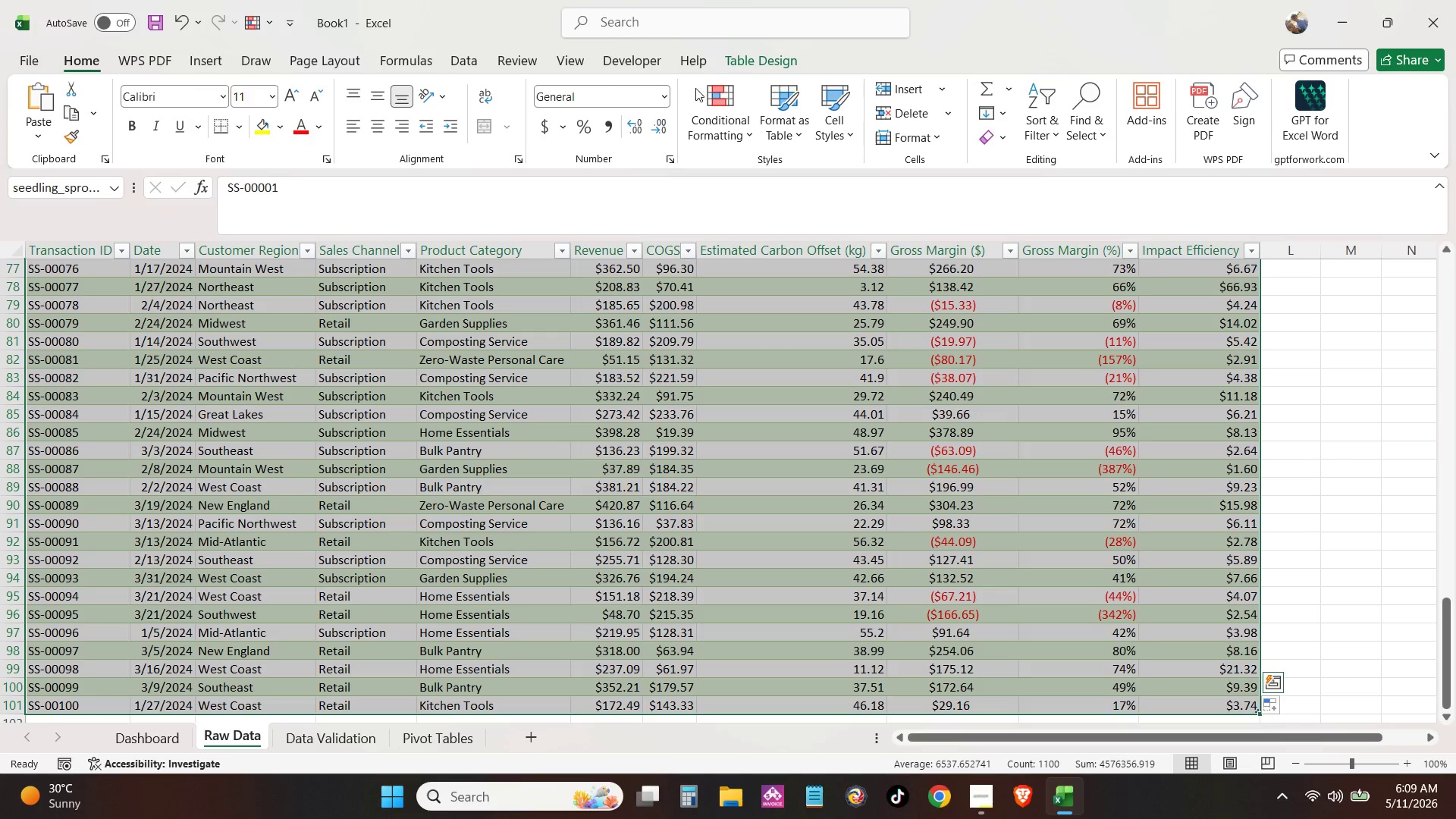 
left_click([714, 97])
 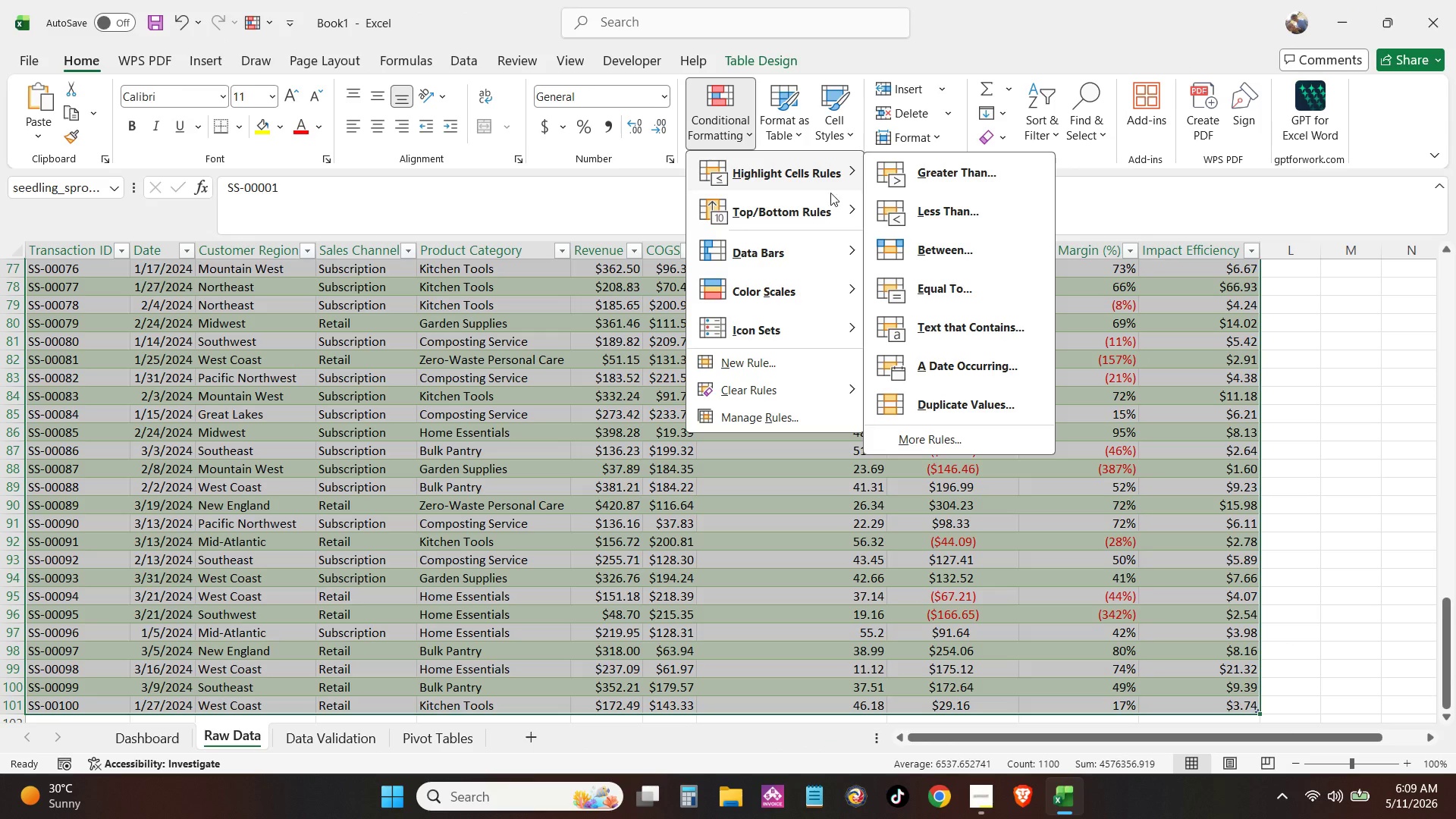 
left_click([766, 369])
 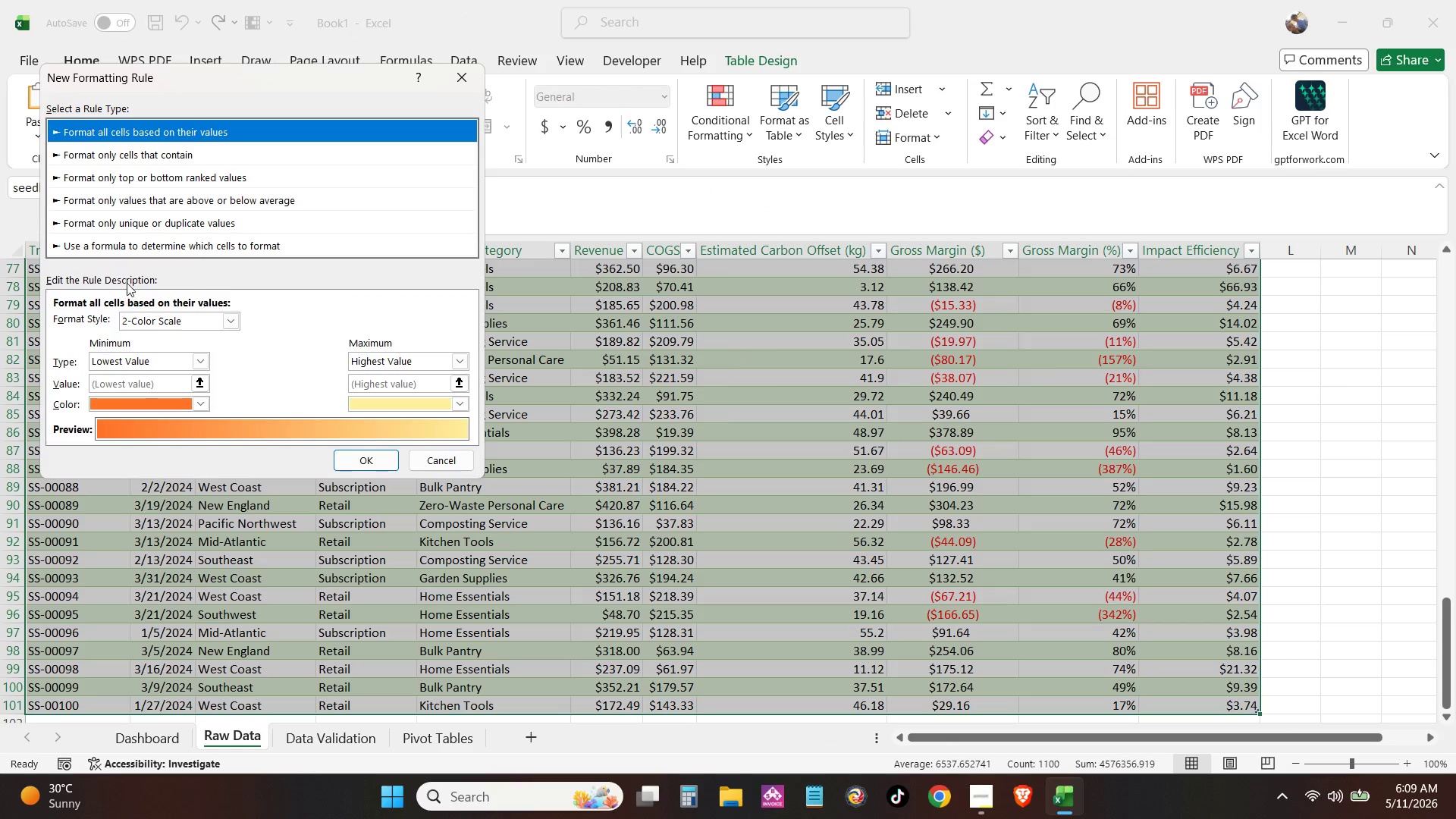 
left_click([141, 248])
 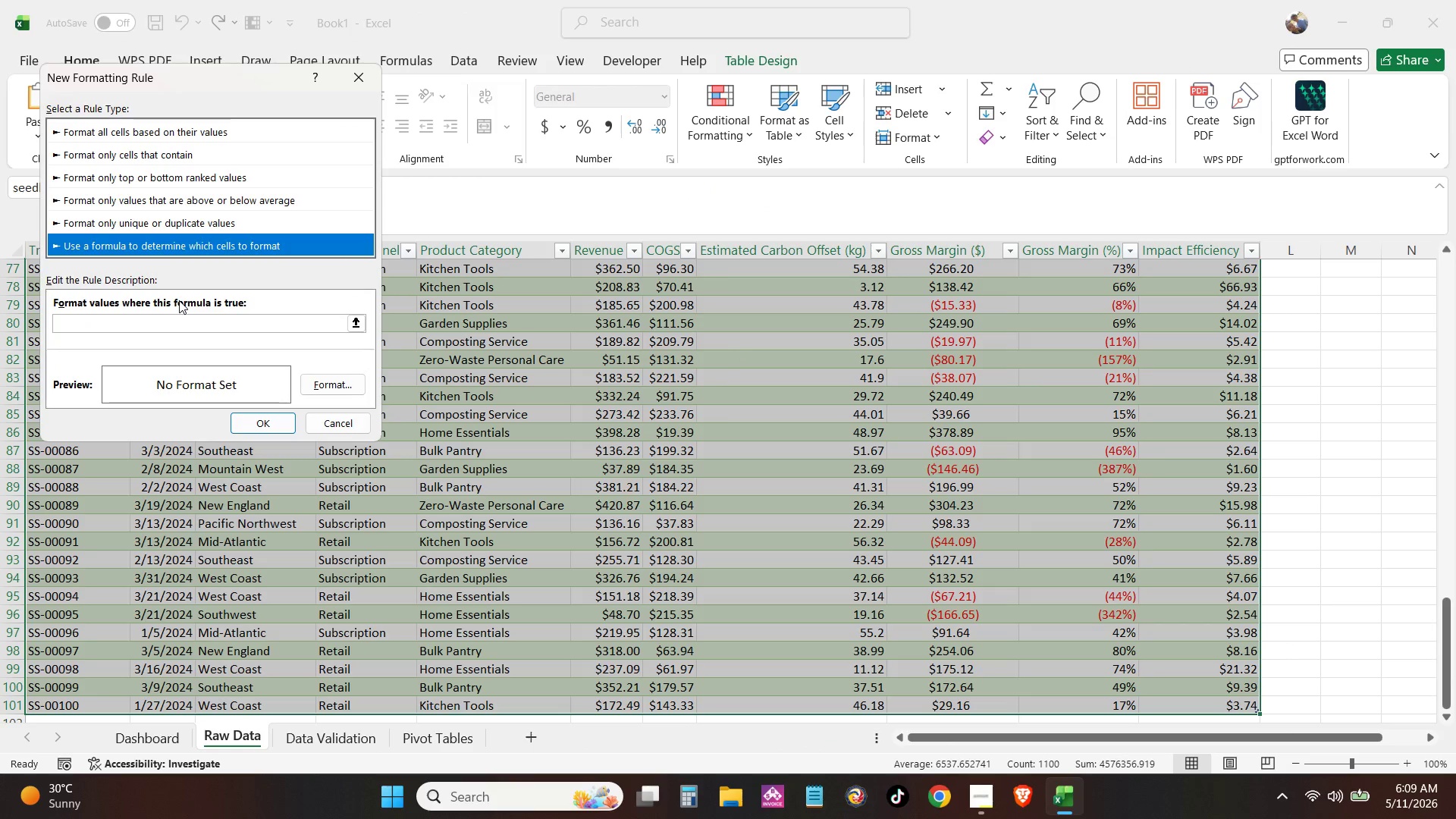 
left_click([186, 318])
 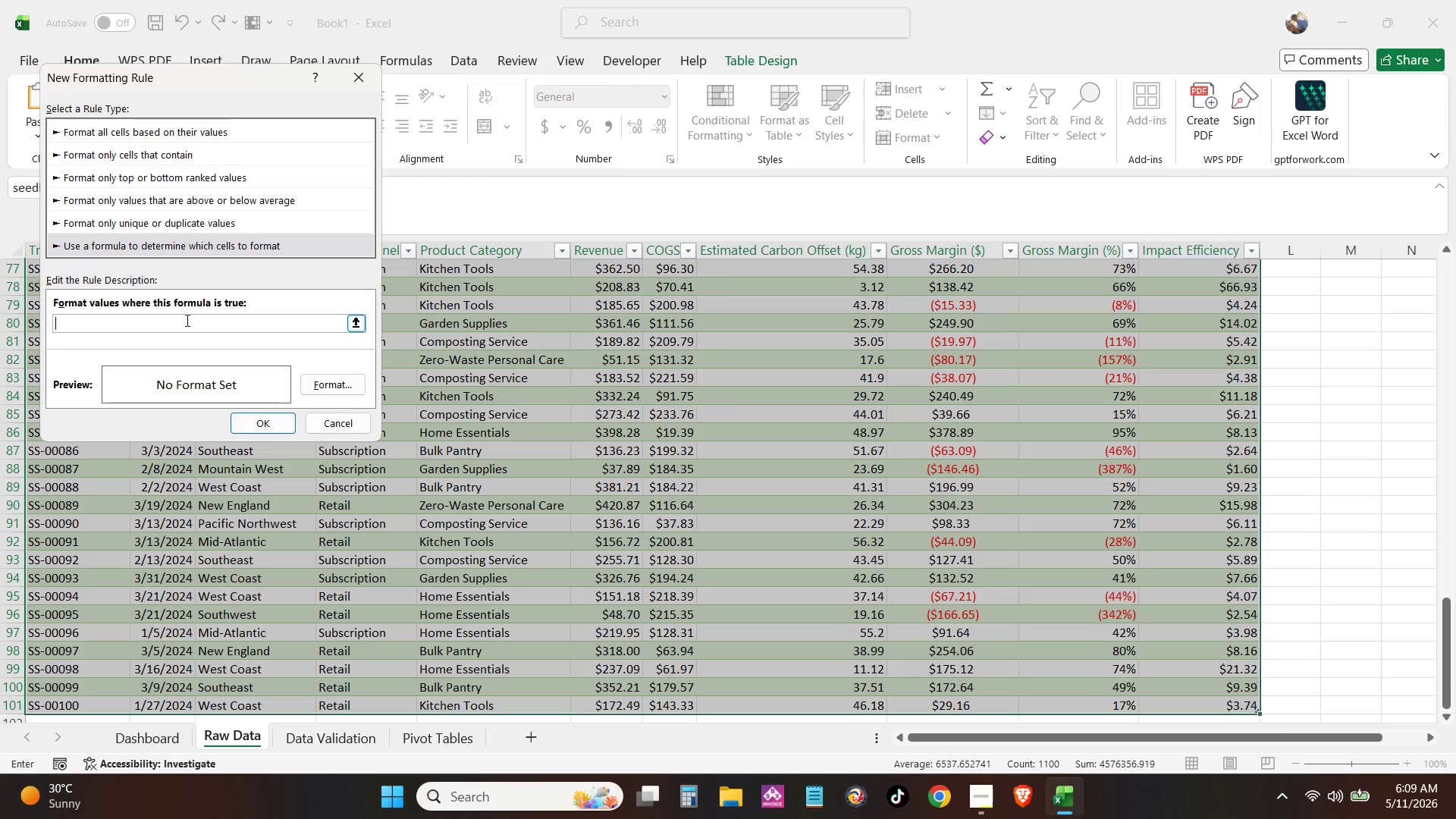 
key(Equal)
 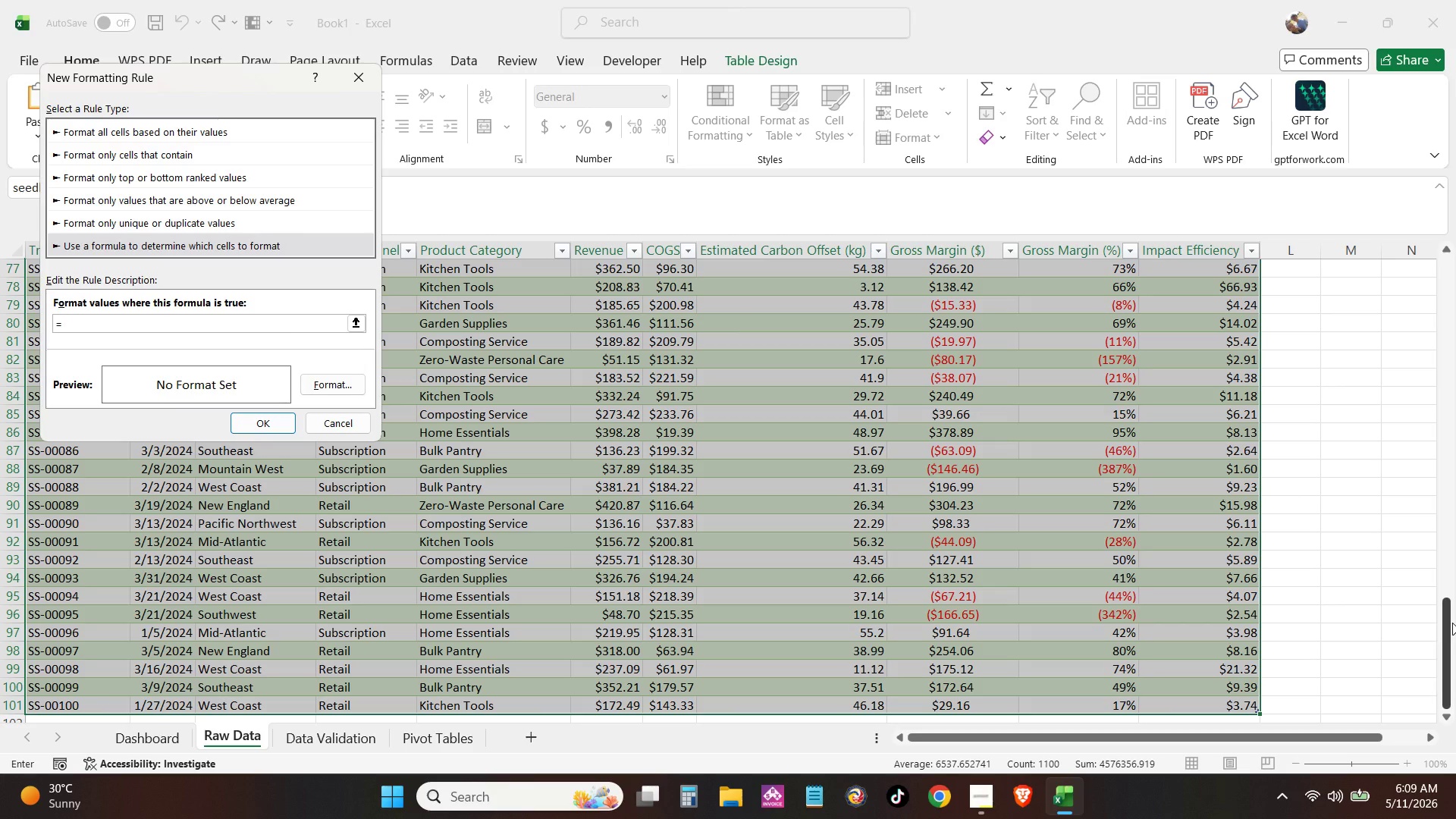 
left_click_drag(start_coordinate=[1452, 623], to_coordinate=[1455, 253])
 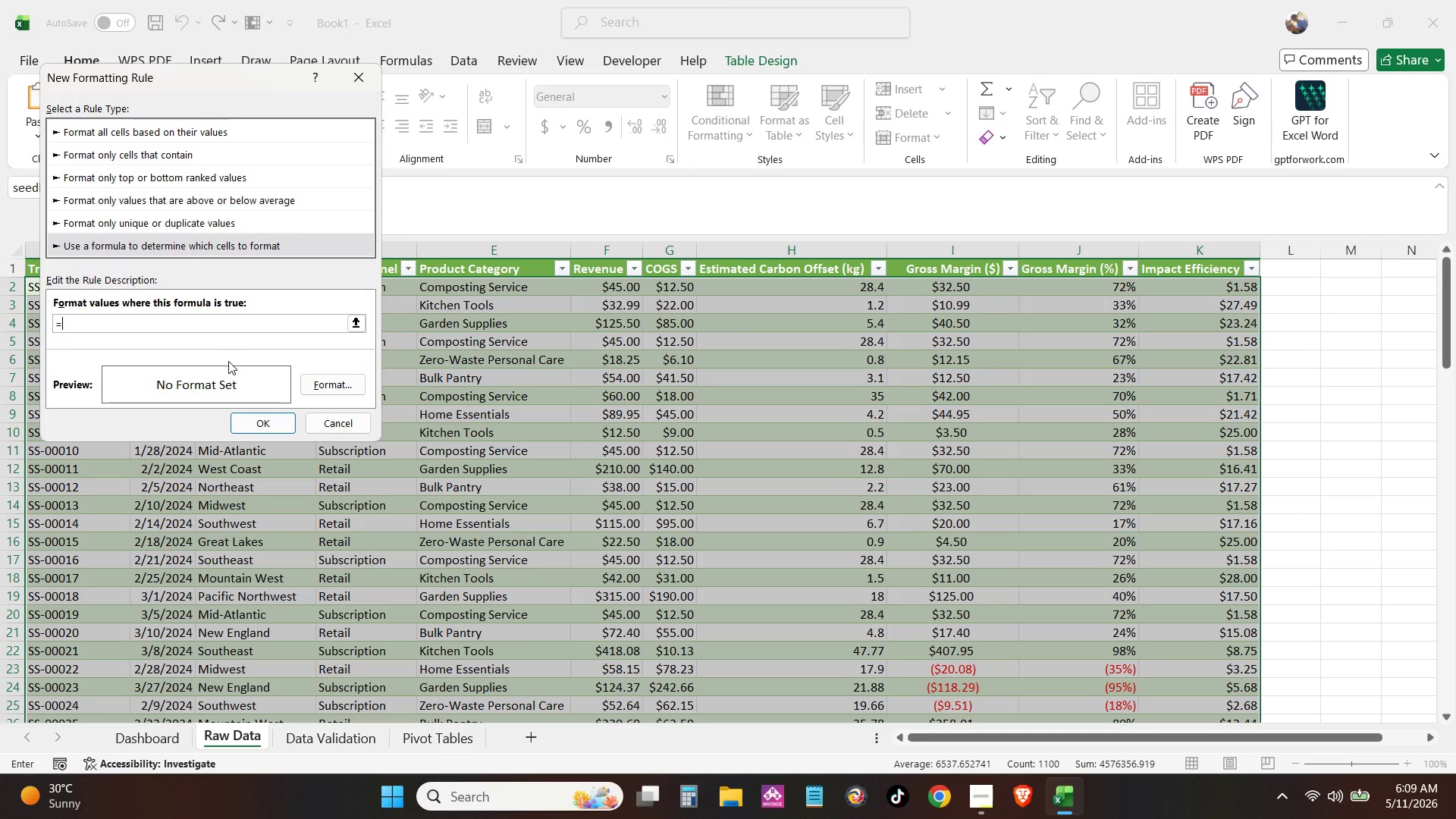 
type($j)
key(Backspace)
type(J2)
 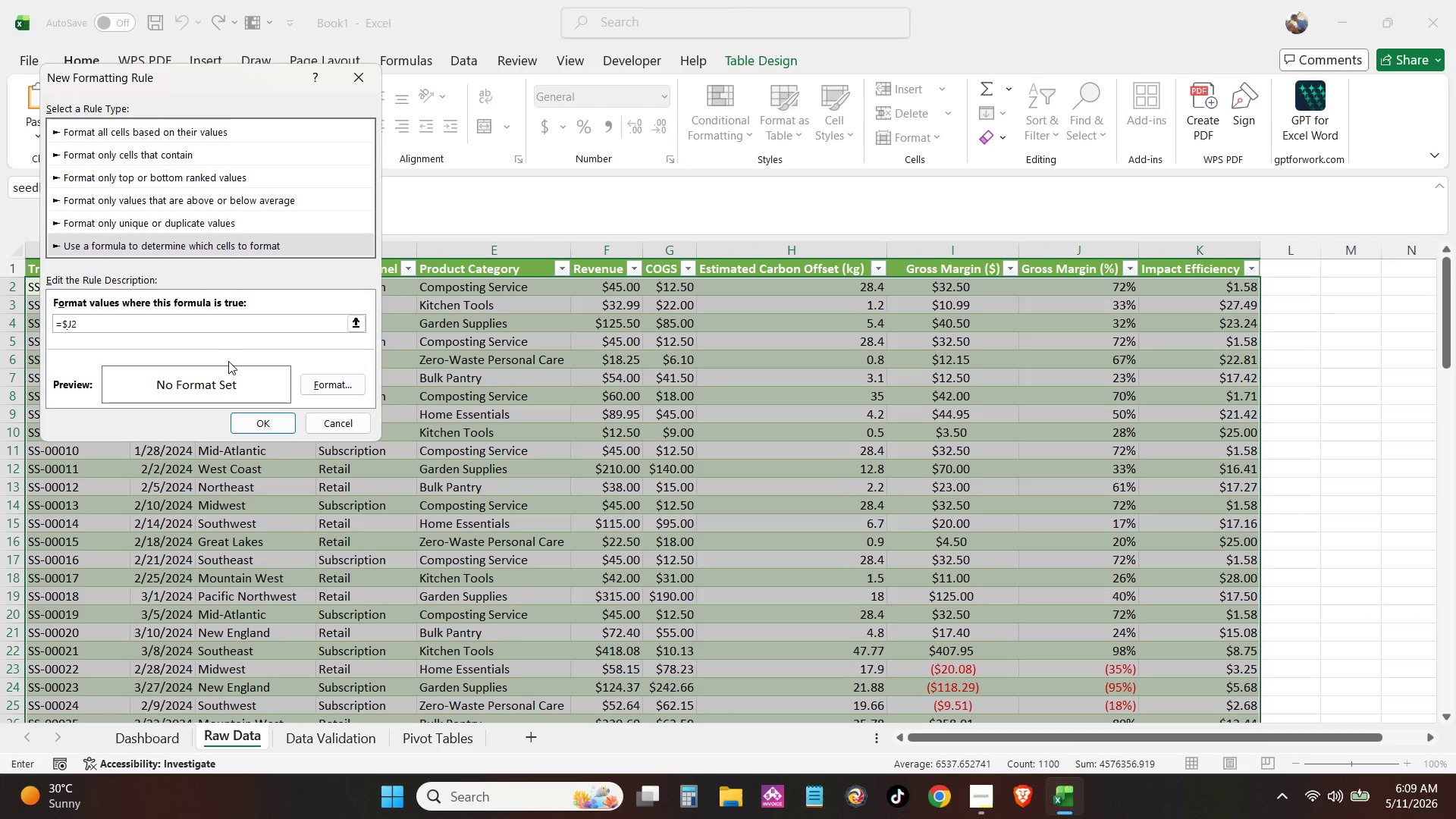 
wait(7.98)
 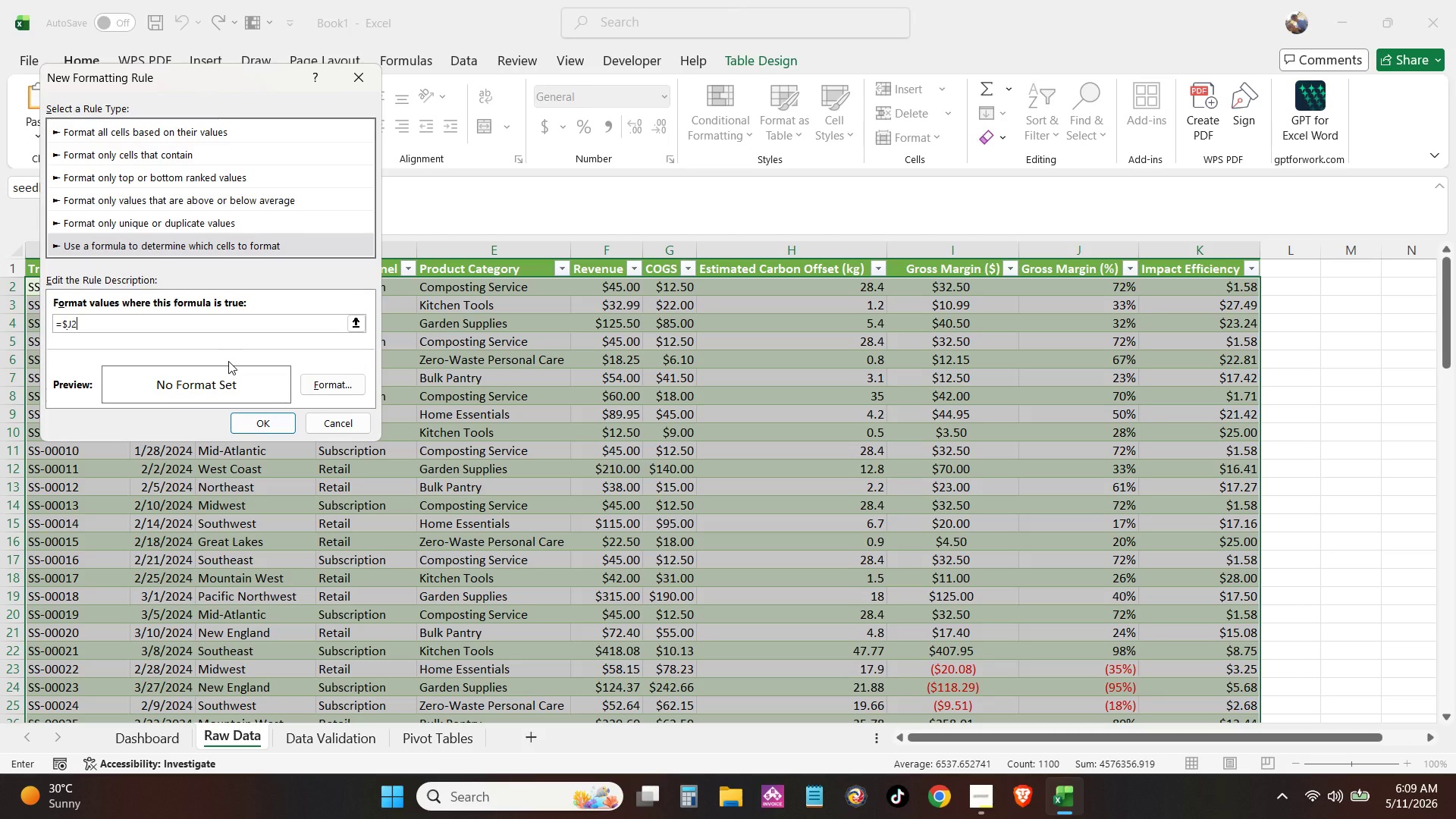 
type(<35%)
 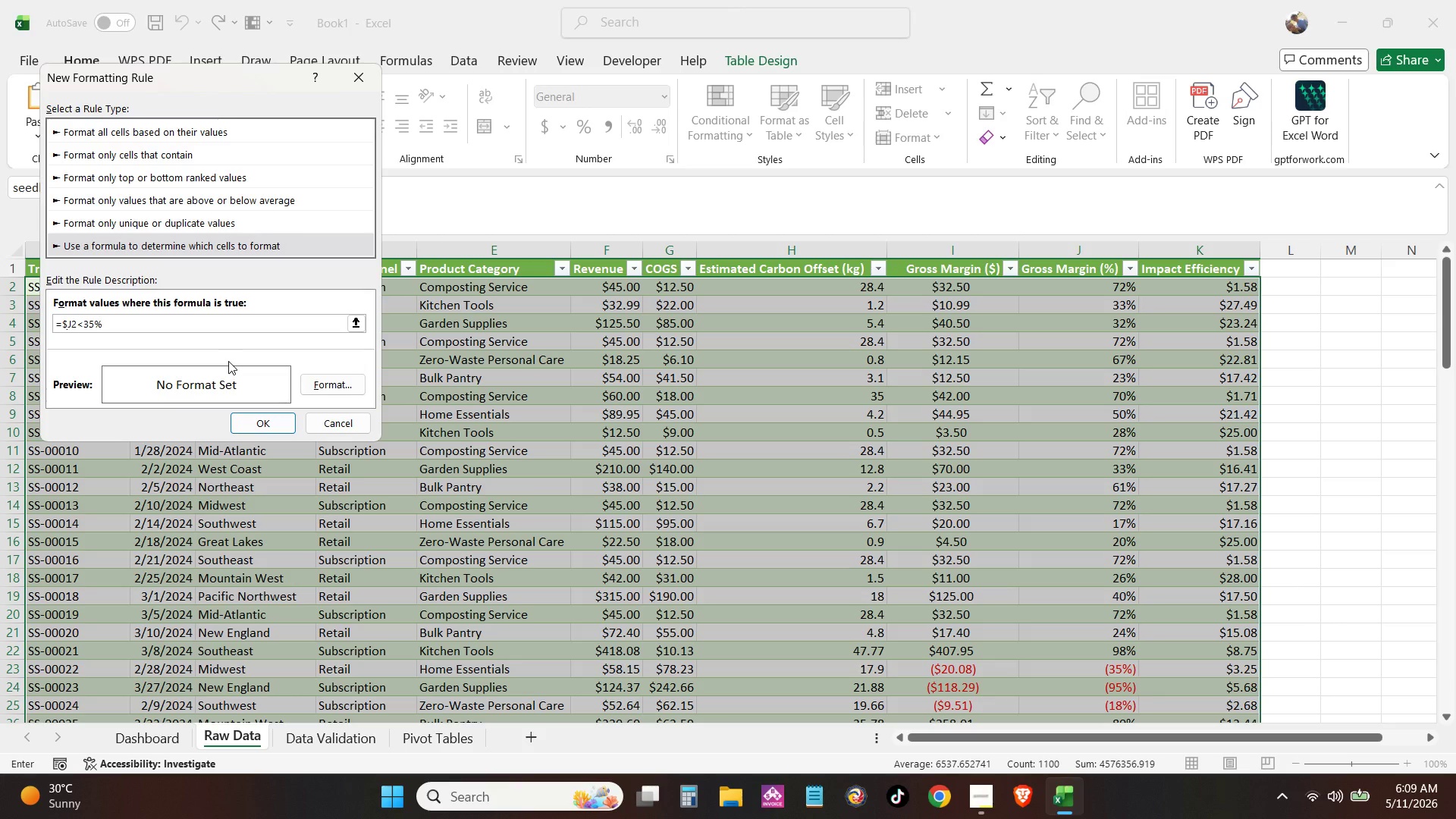 
left_click([224, 373])
 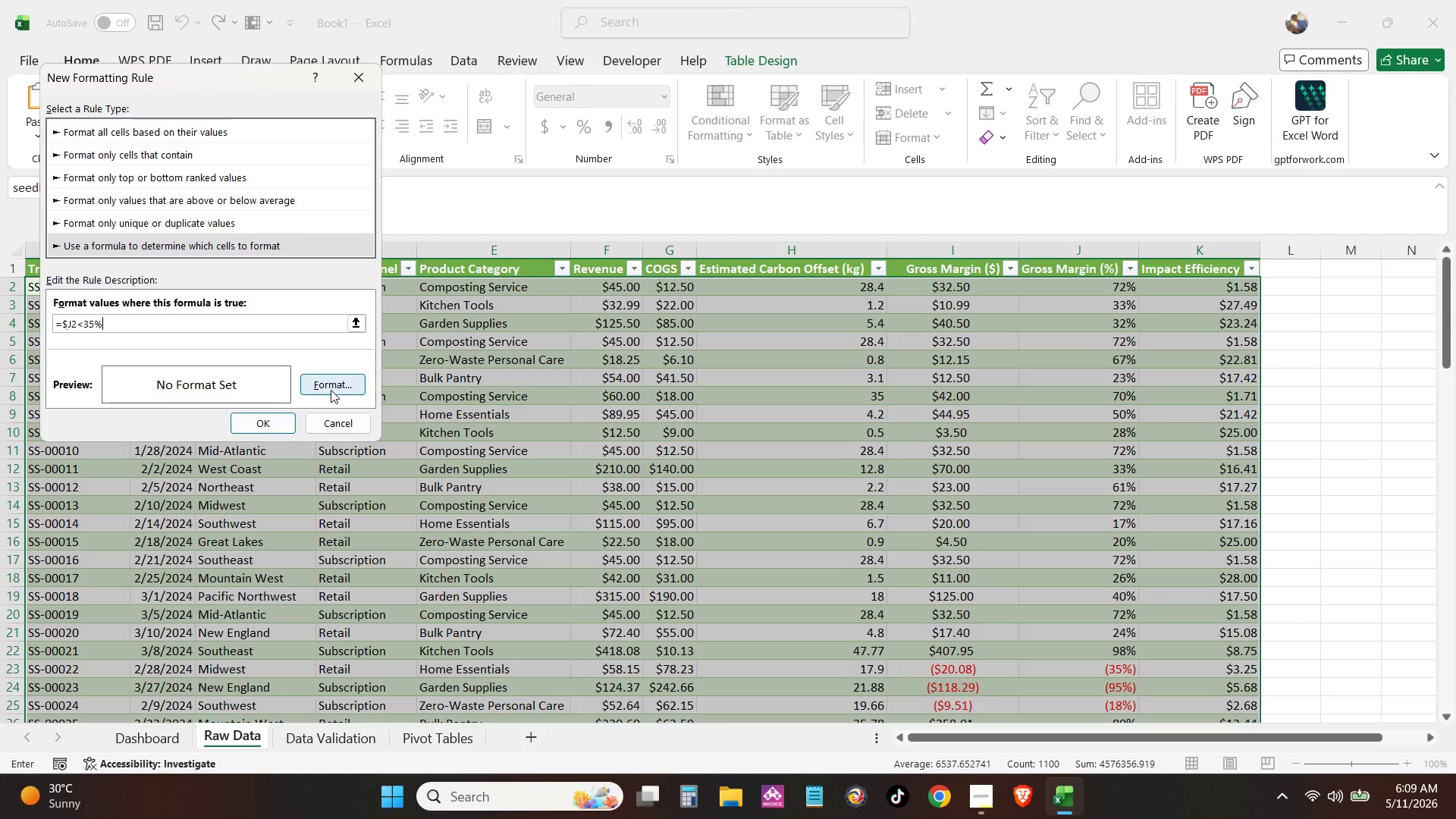 
left_click([331, 382])
 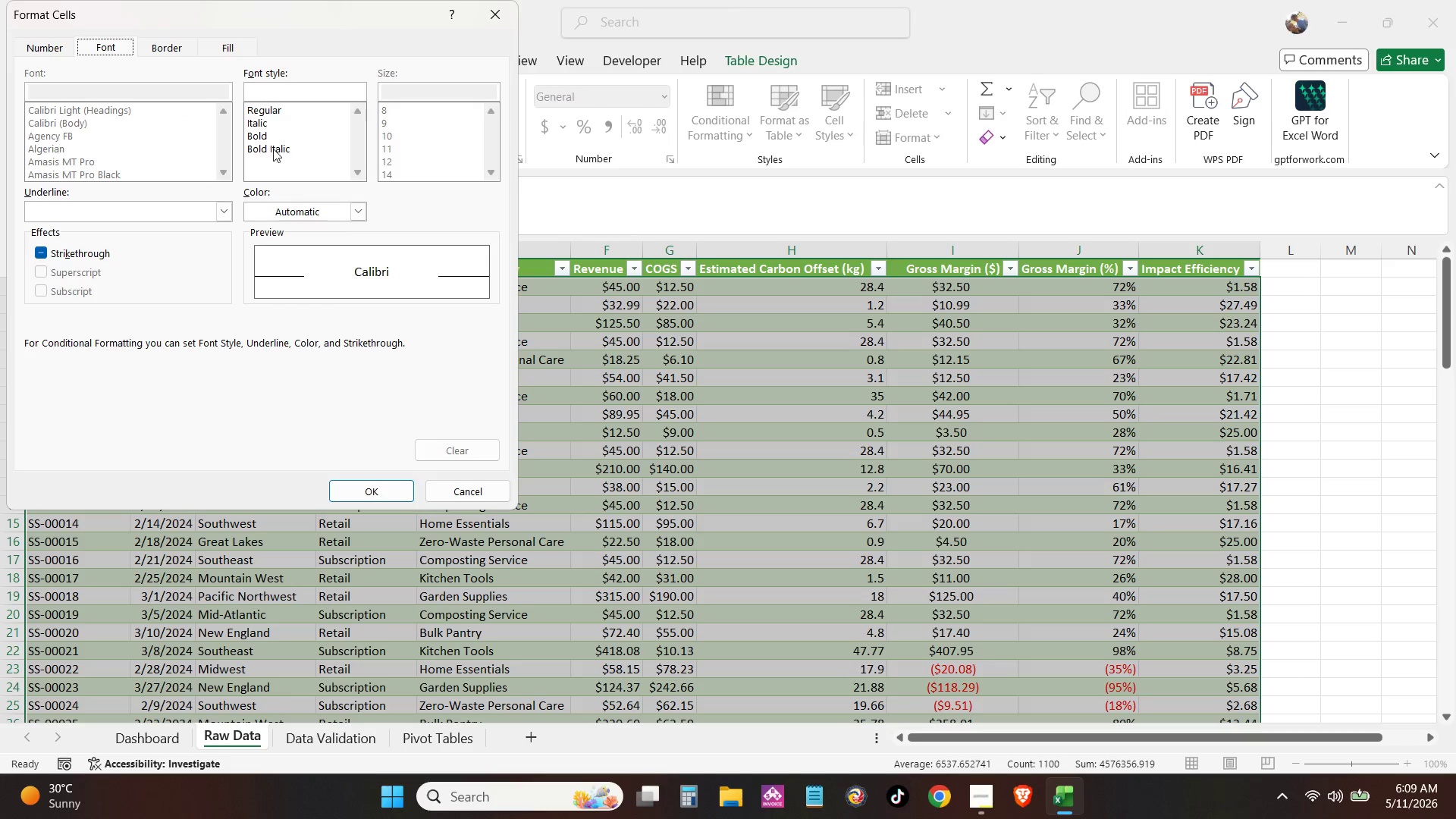 
left_click([314, 218])
 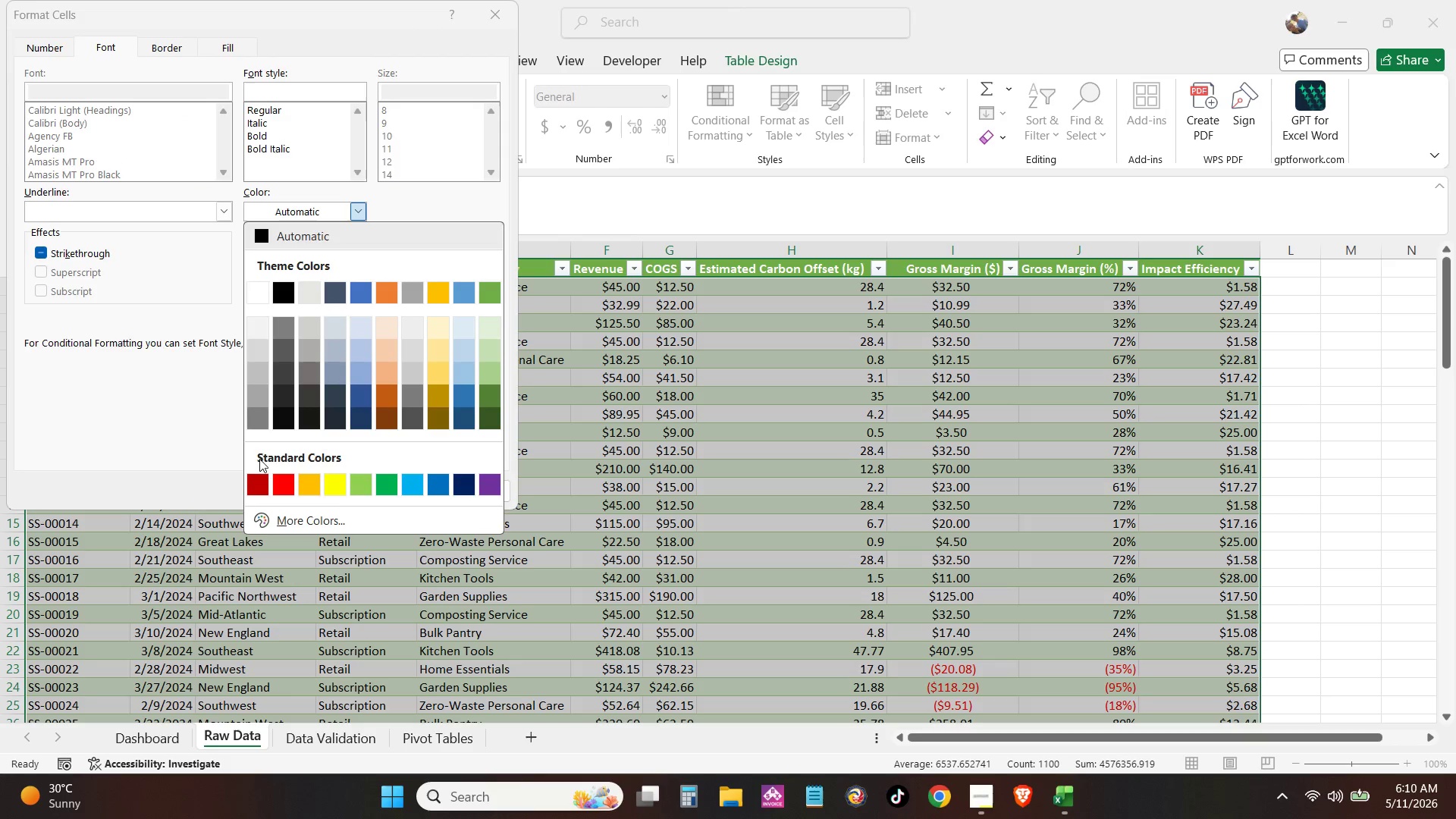 
left_click([253, 481])
 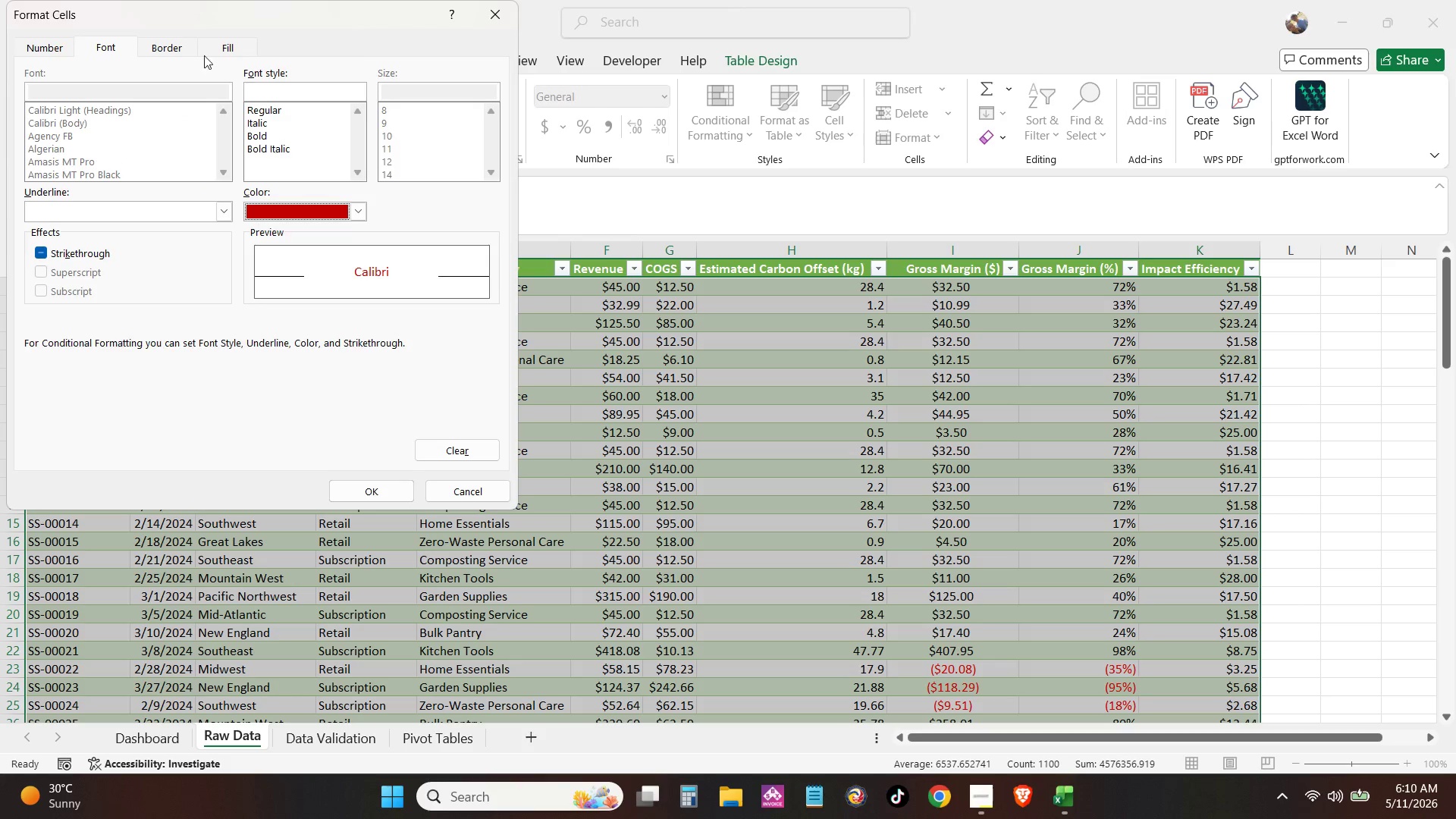 
left_click([211, 50])
 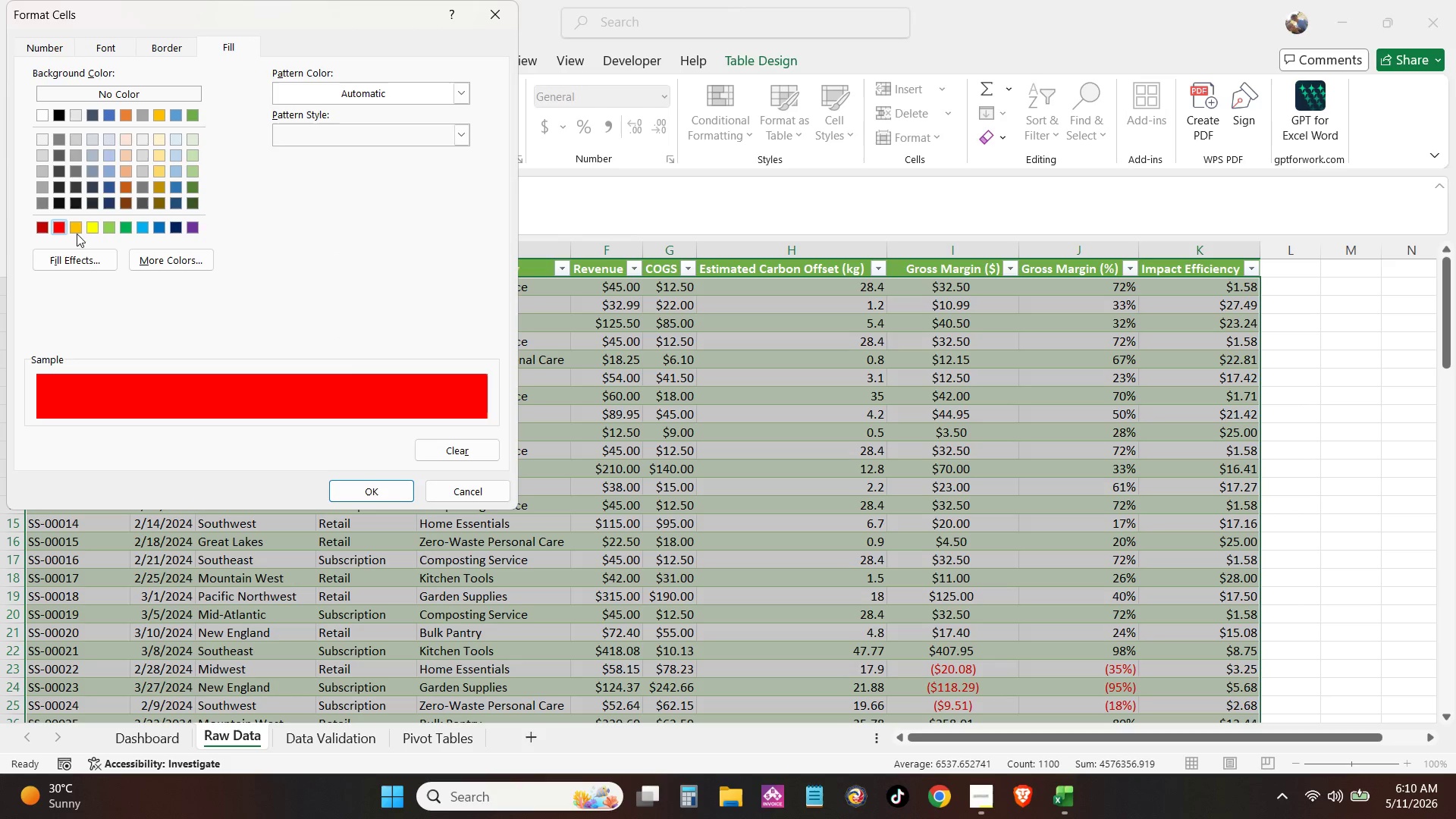 
double_click([163, 256])
 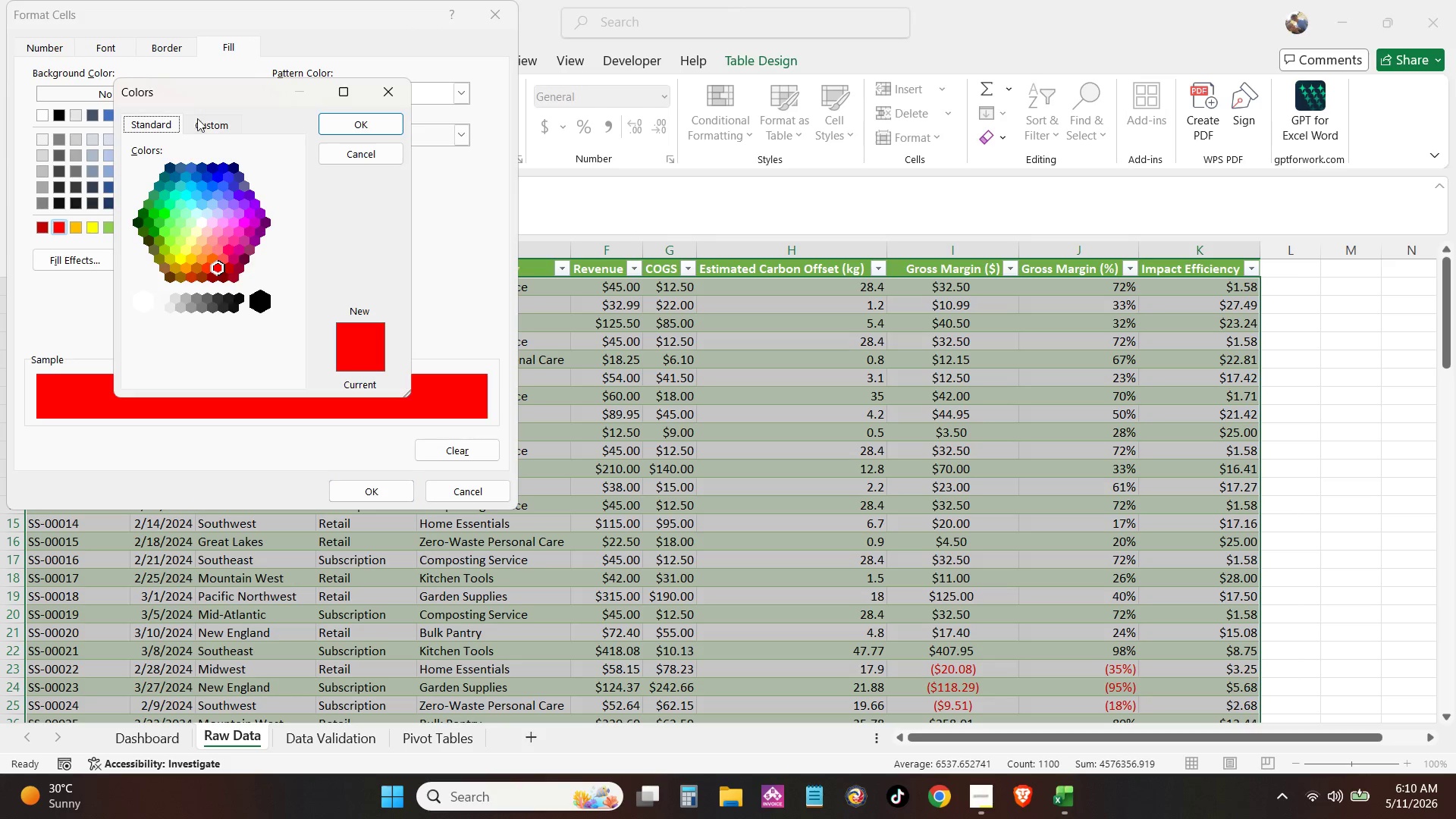 
left_click([197, 116])
 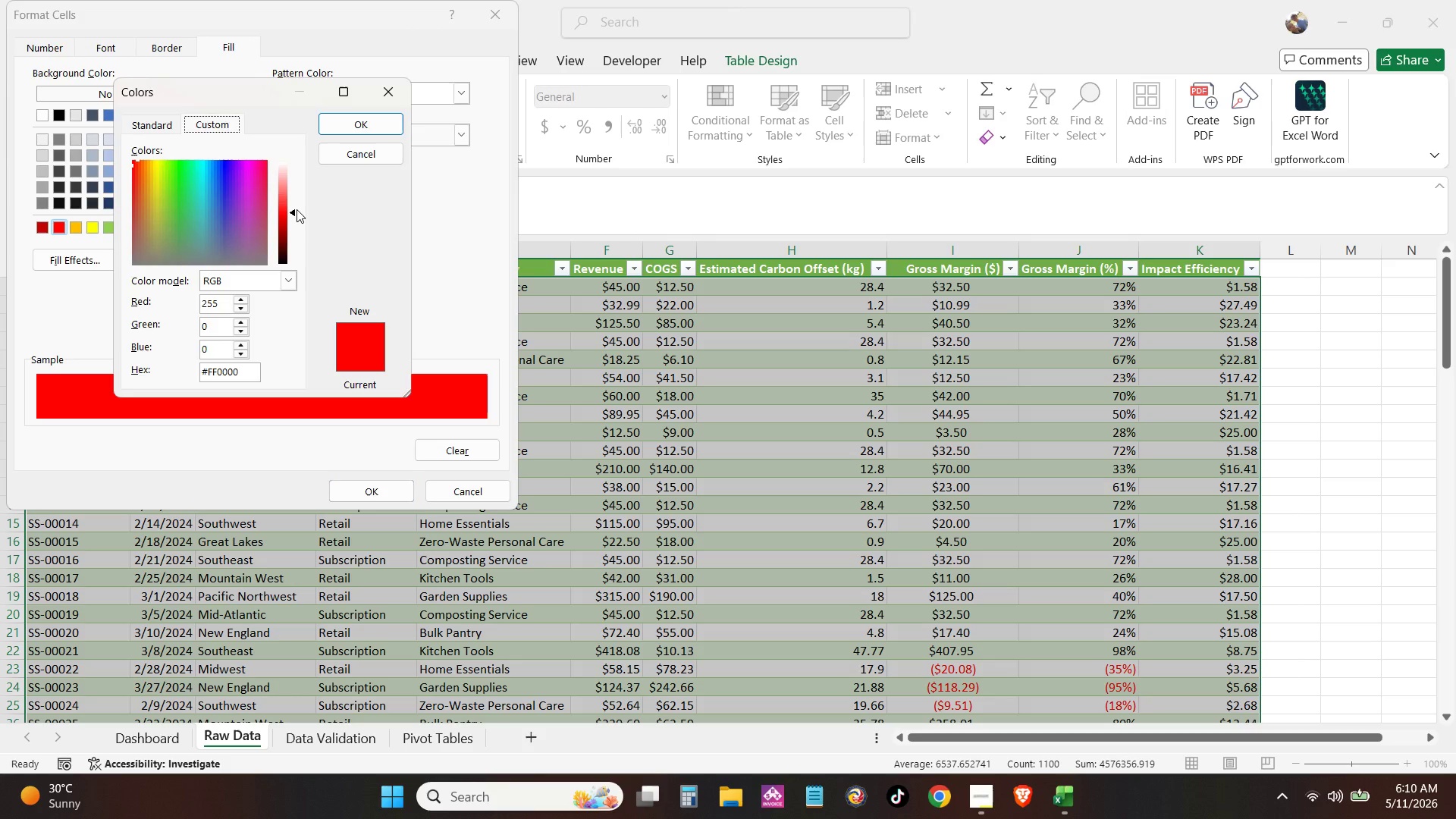 
left_click_drag(start_coordinate=[297, 209], to_coordinate=[296, 193])
 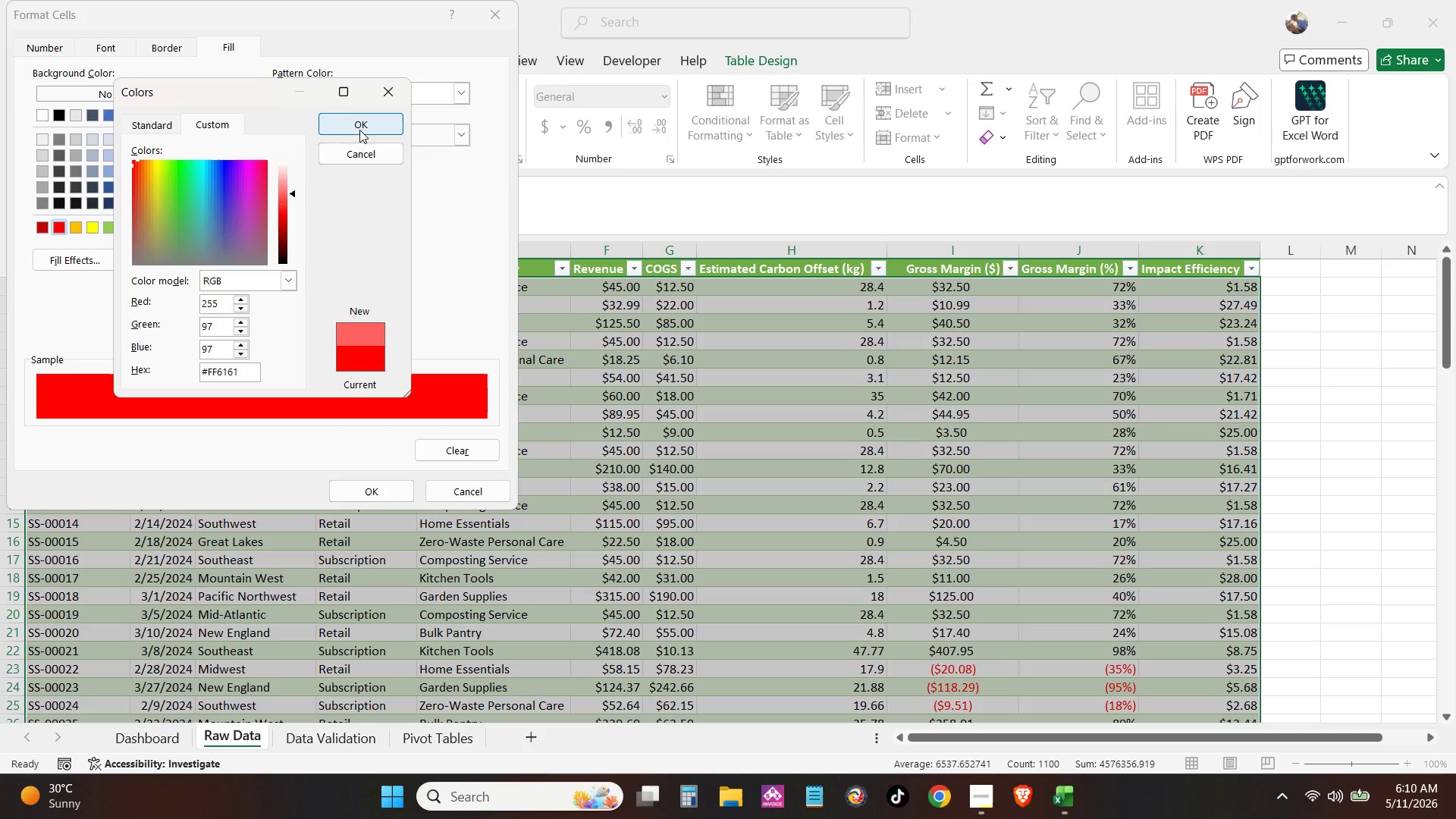 
left_click([359, 126])
 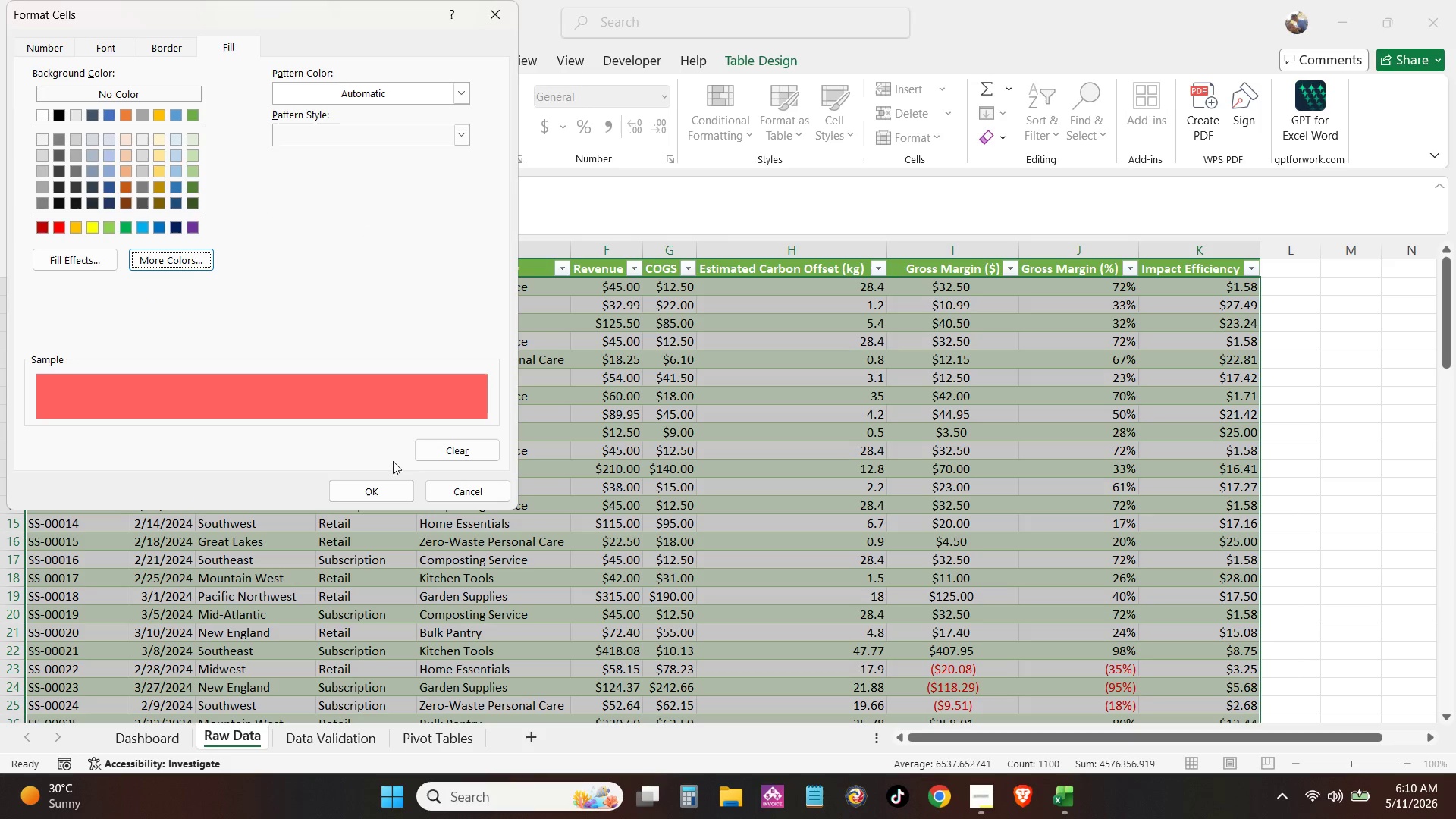 
left_click([386, 485])
 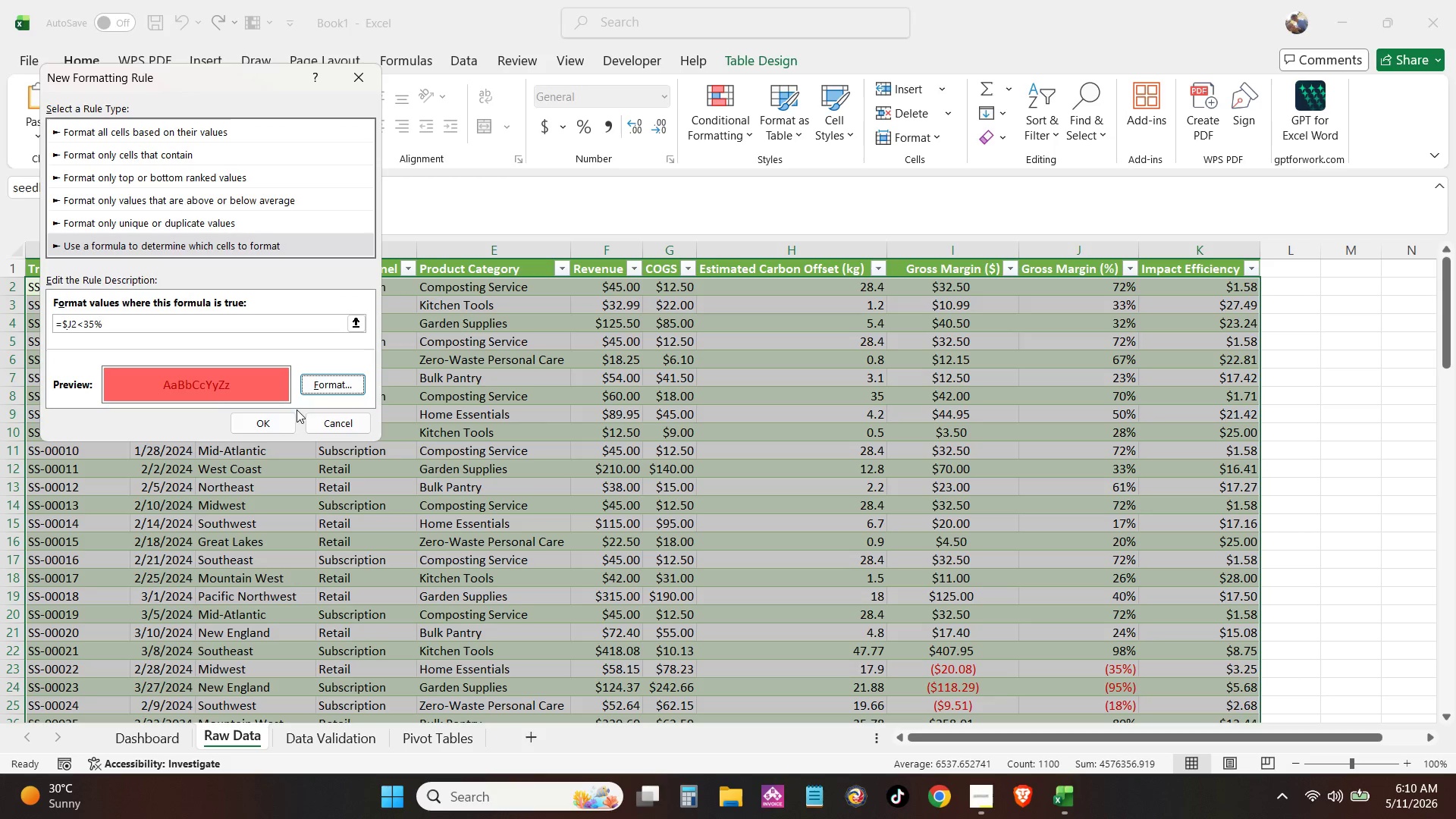 
left_click([281, 422])
 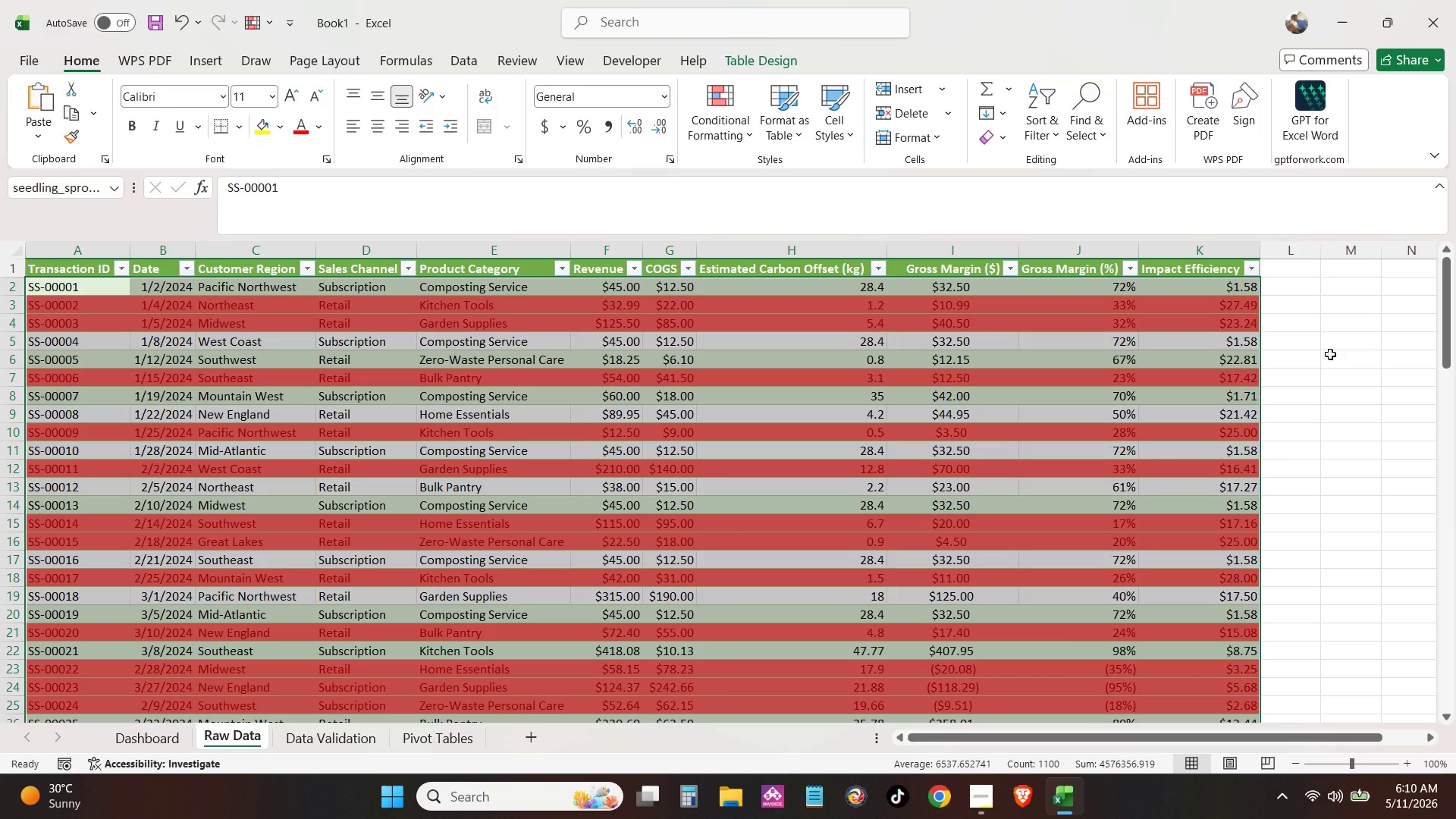 
left_click([1330, 354])
 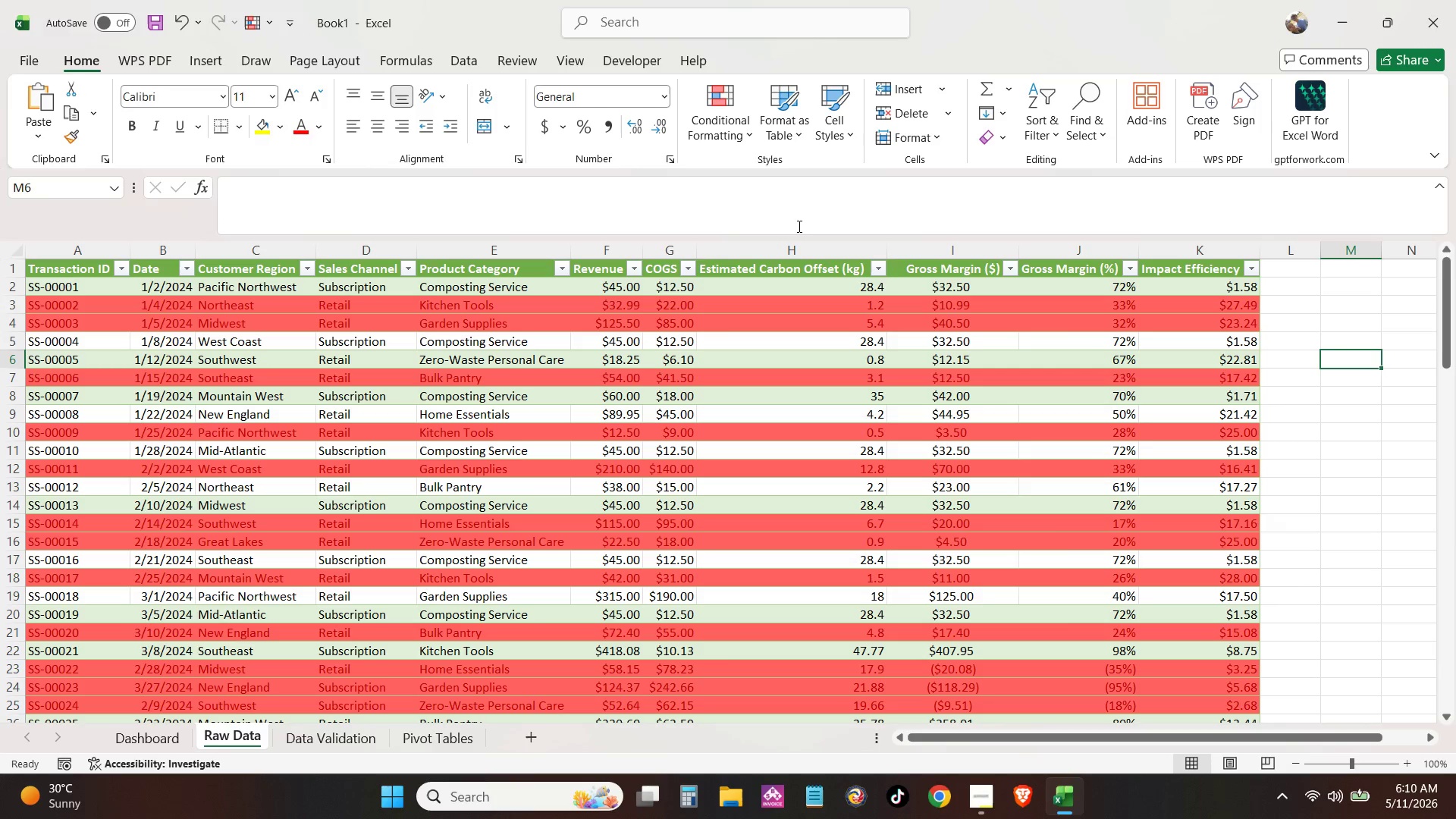 
scroll: coordinate [937, 505], scroll_direction: down, amount: 36.0
 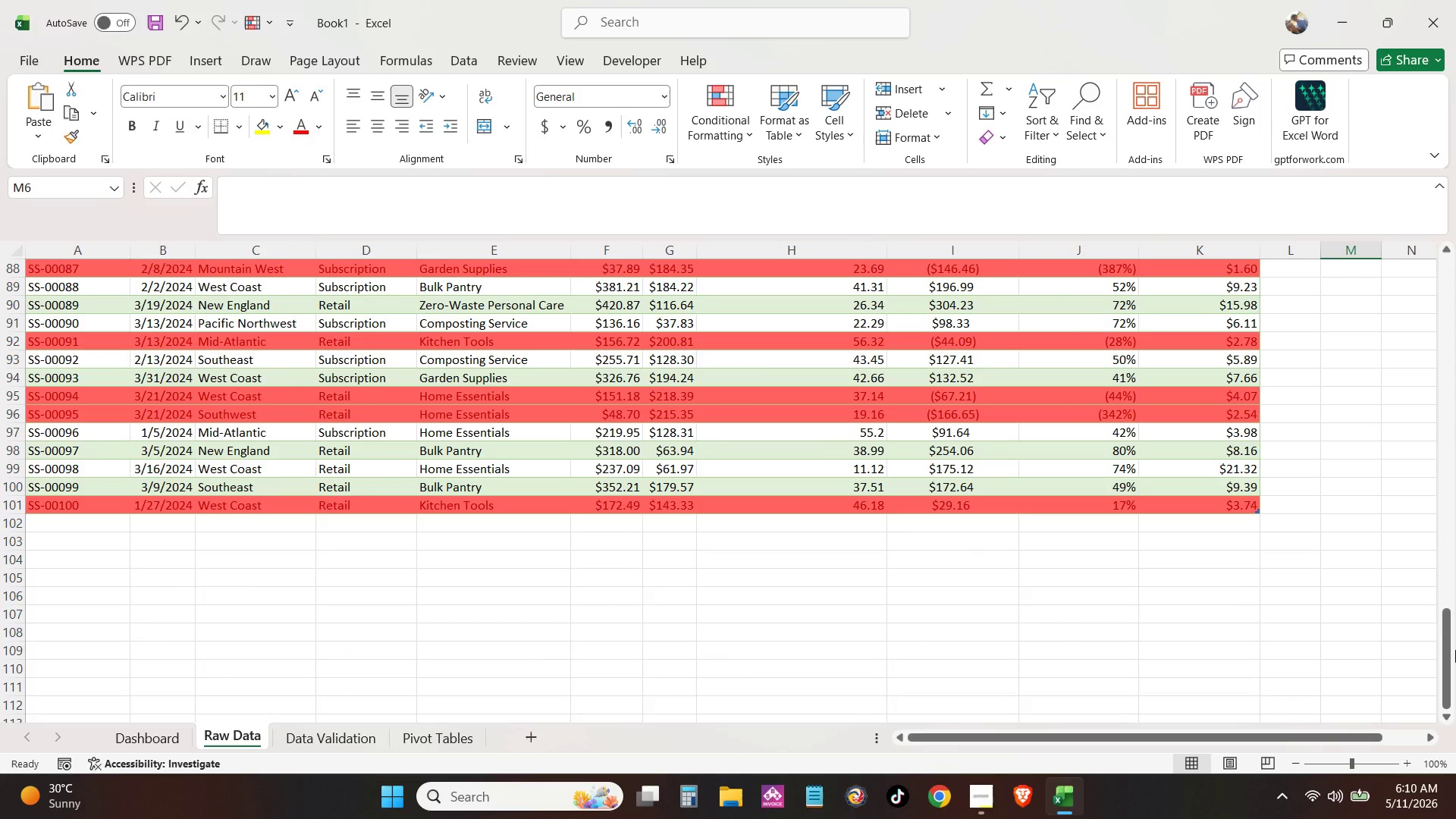 
left_click_drag(start_coordinate=[1451, 648], to_coordinate=[1455, 256])
 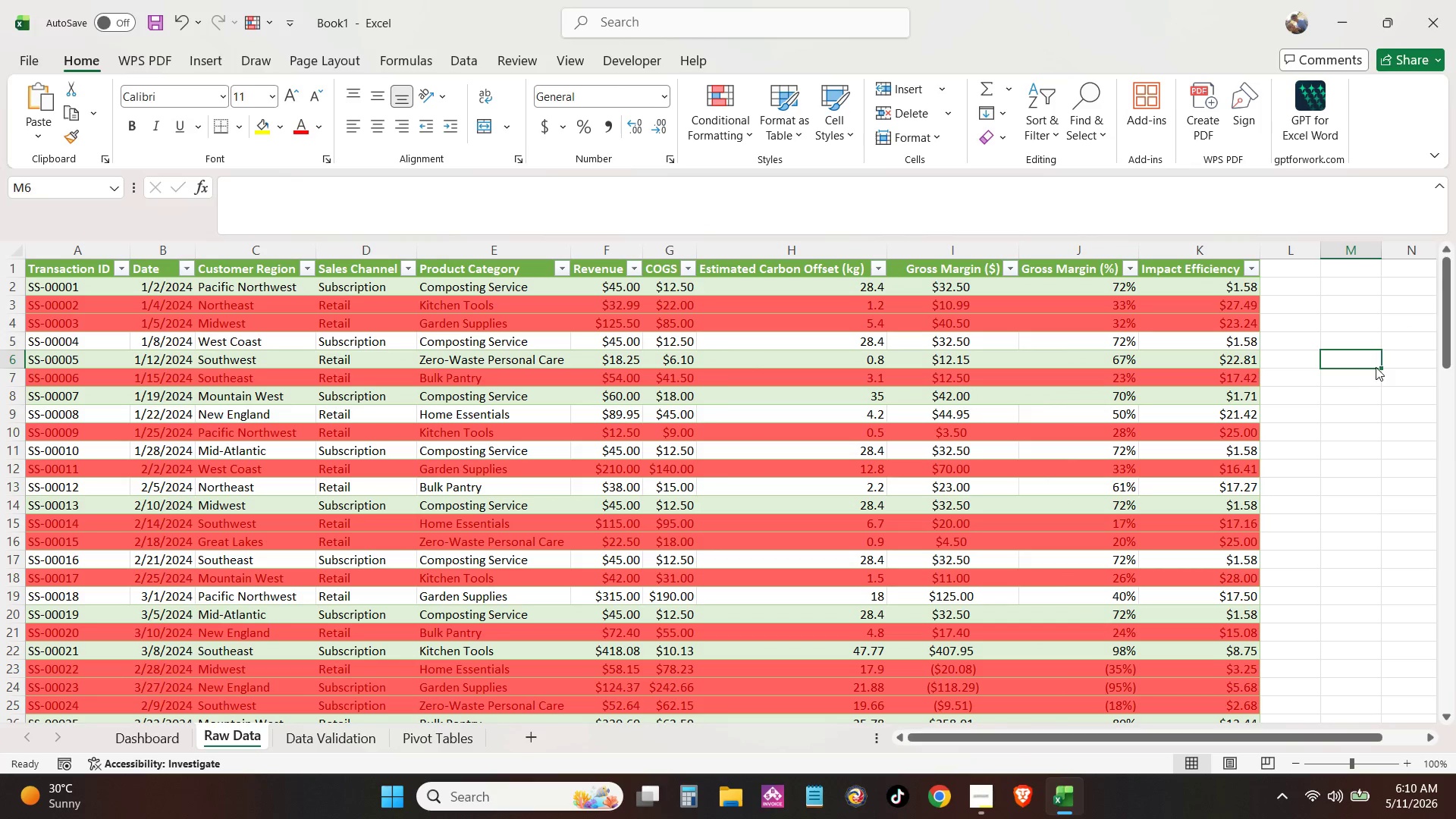 
left_click([1376, 367])
 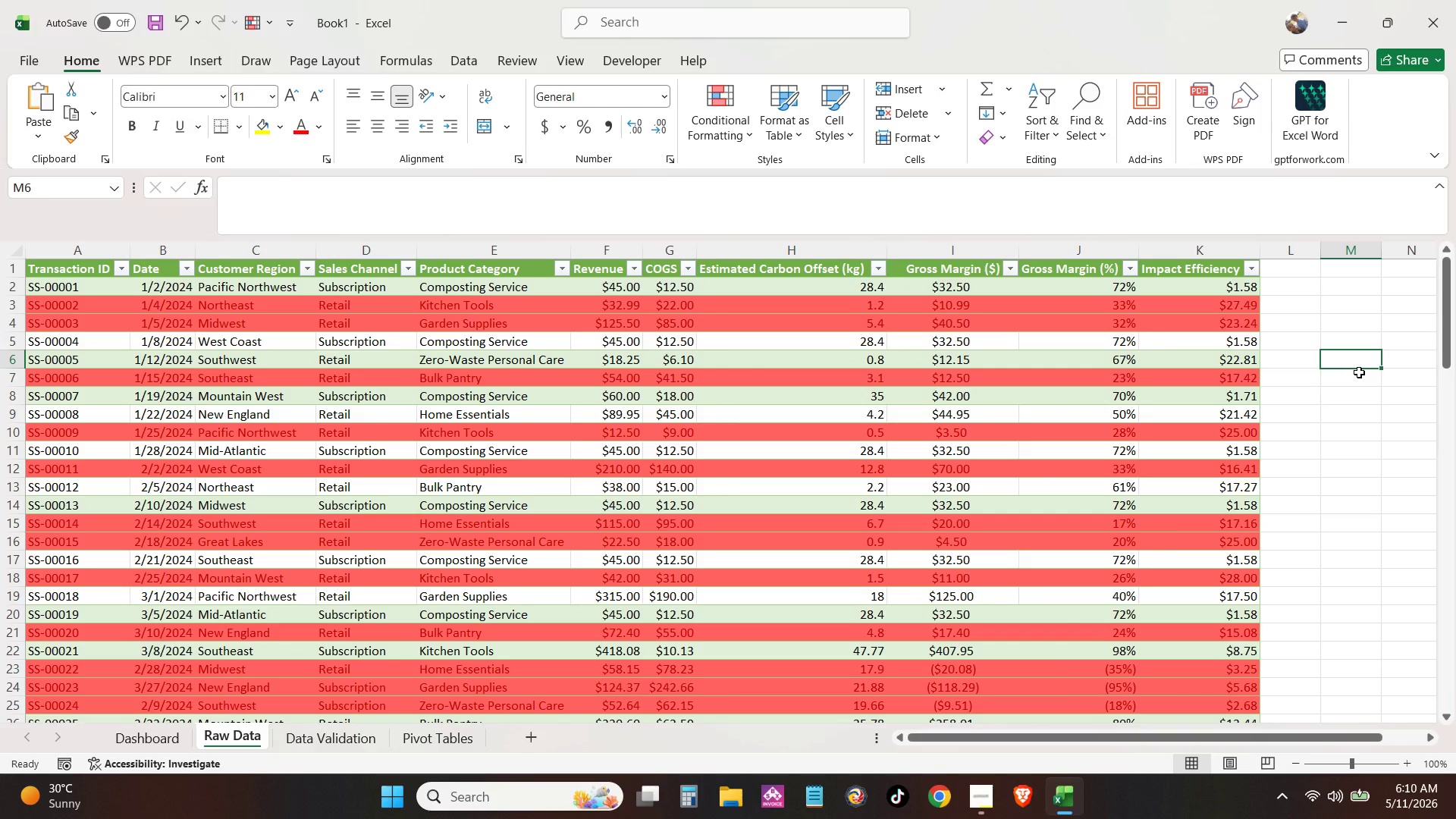 
wait(10.16)
 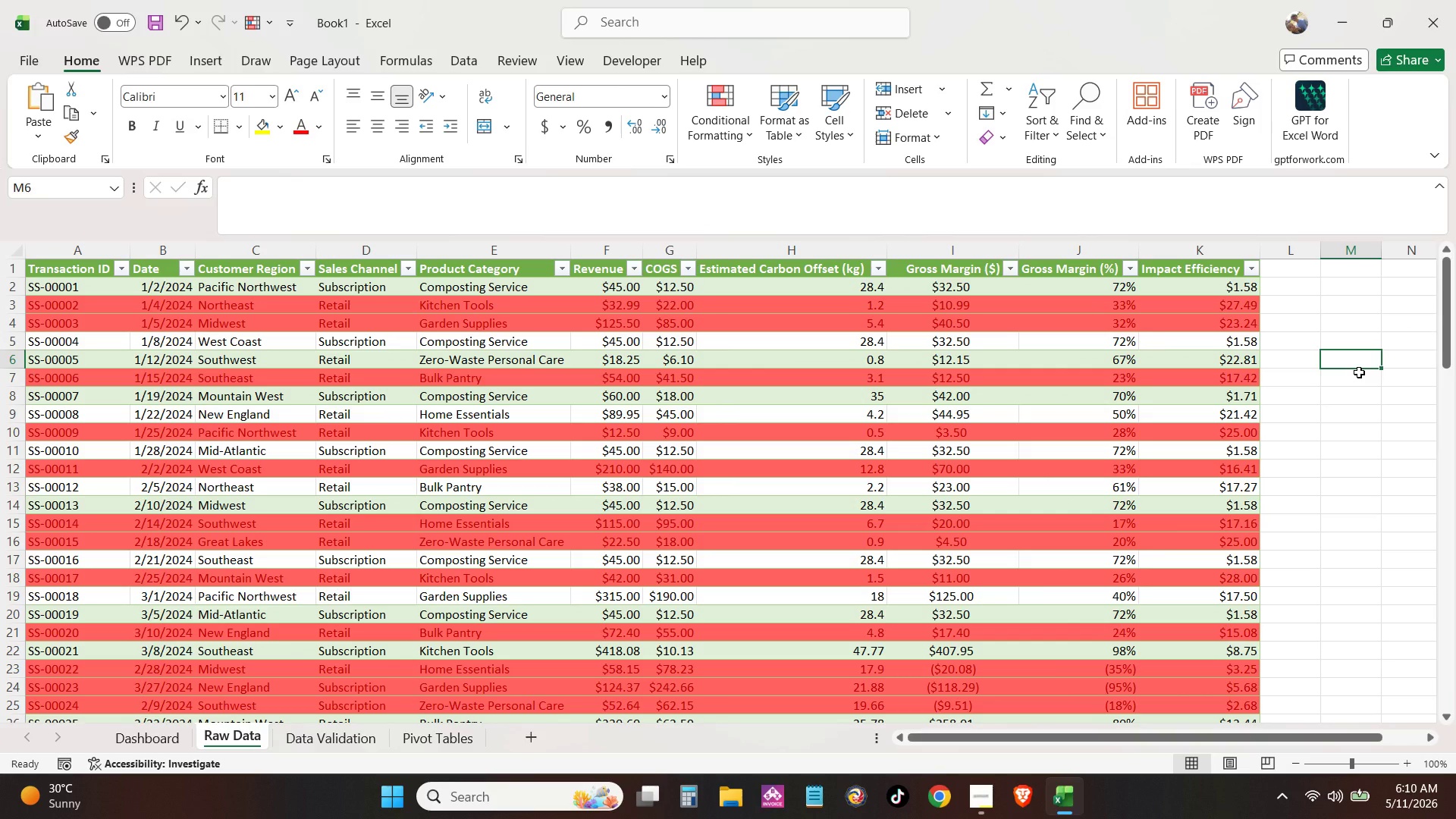 
left_click([560, 273])
 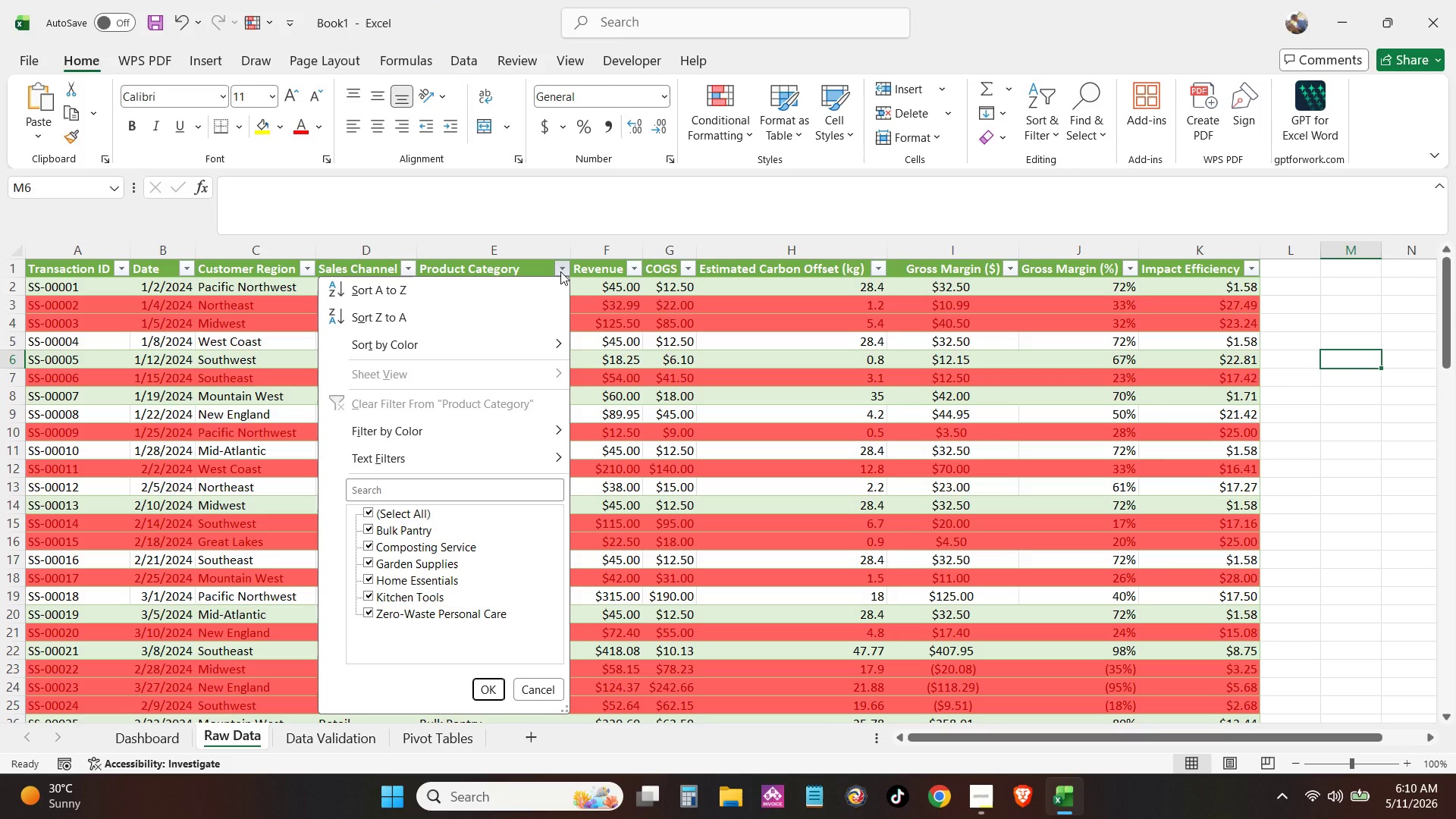 
left_click([560, 271])
 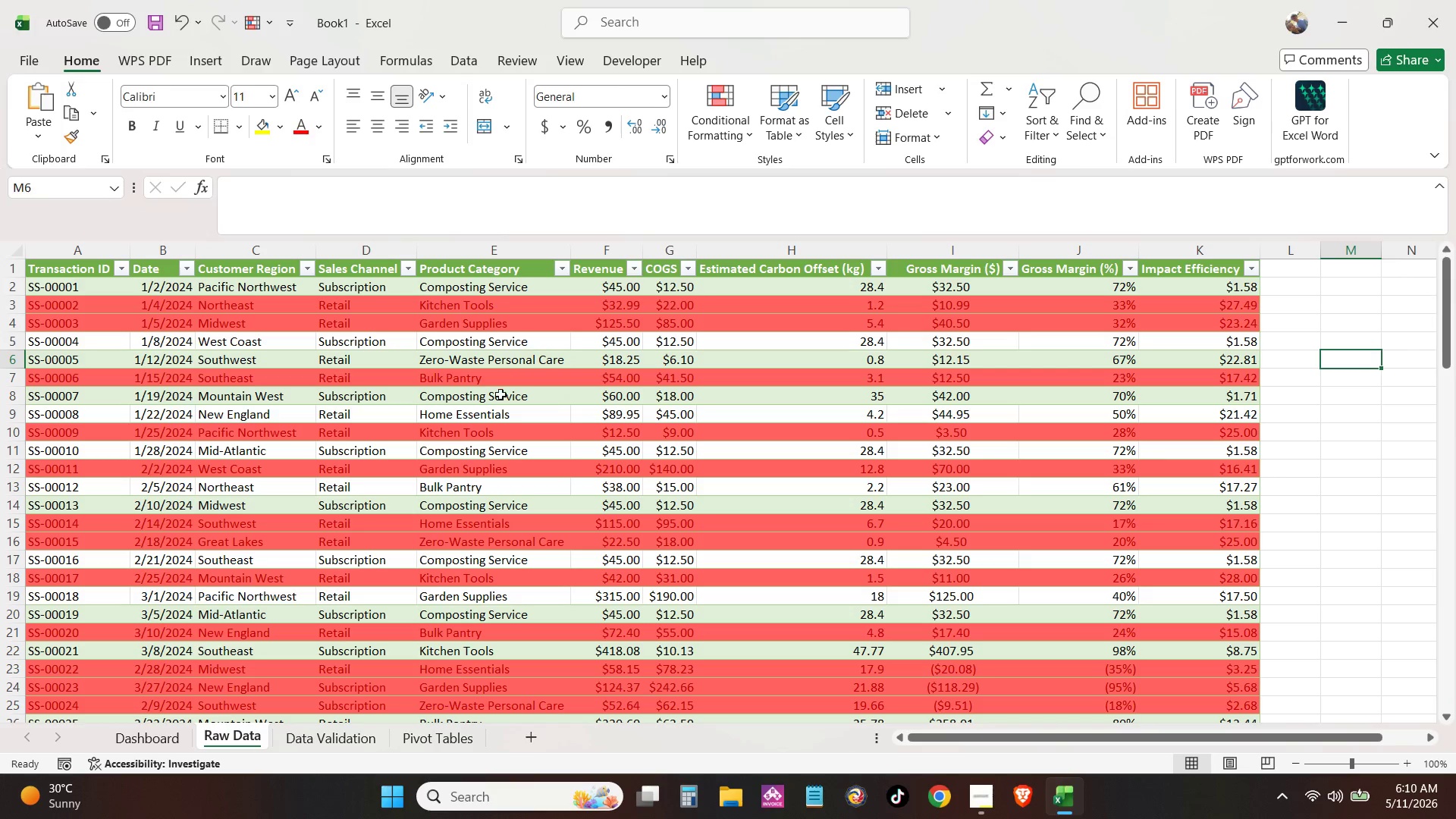 
scroll: coordinate [280, 472], scroll_direction: up, amount: 3.0
 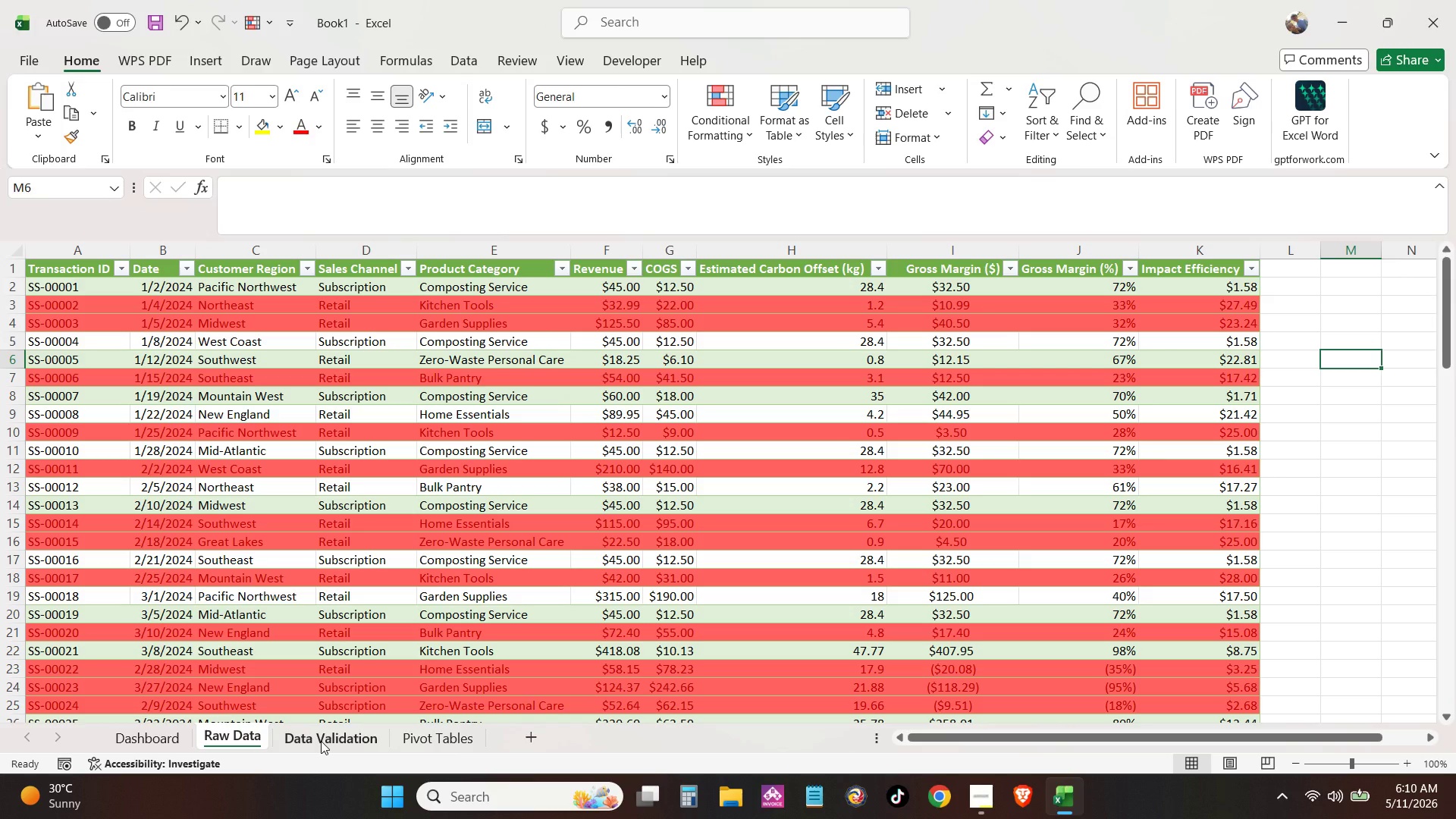 
left_click([321, 741])
 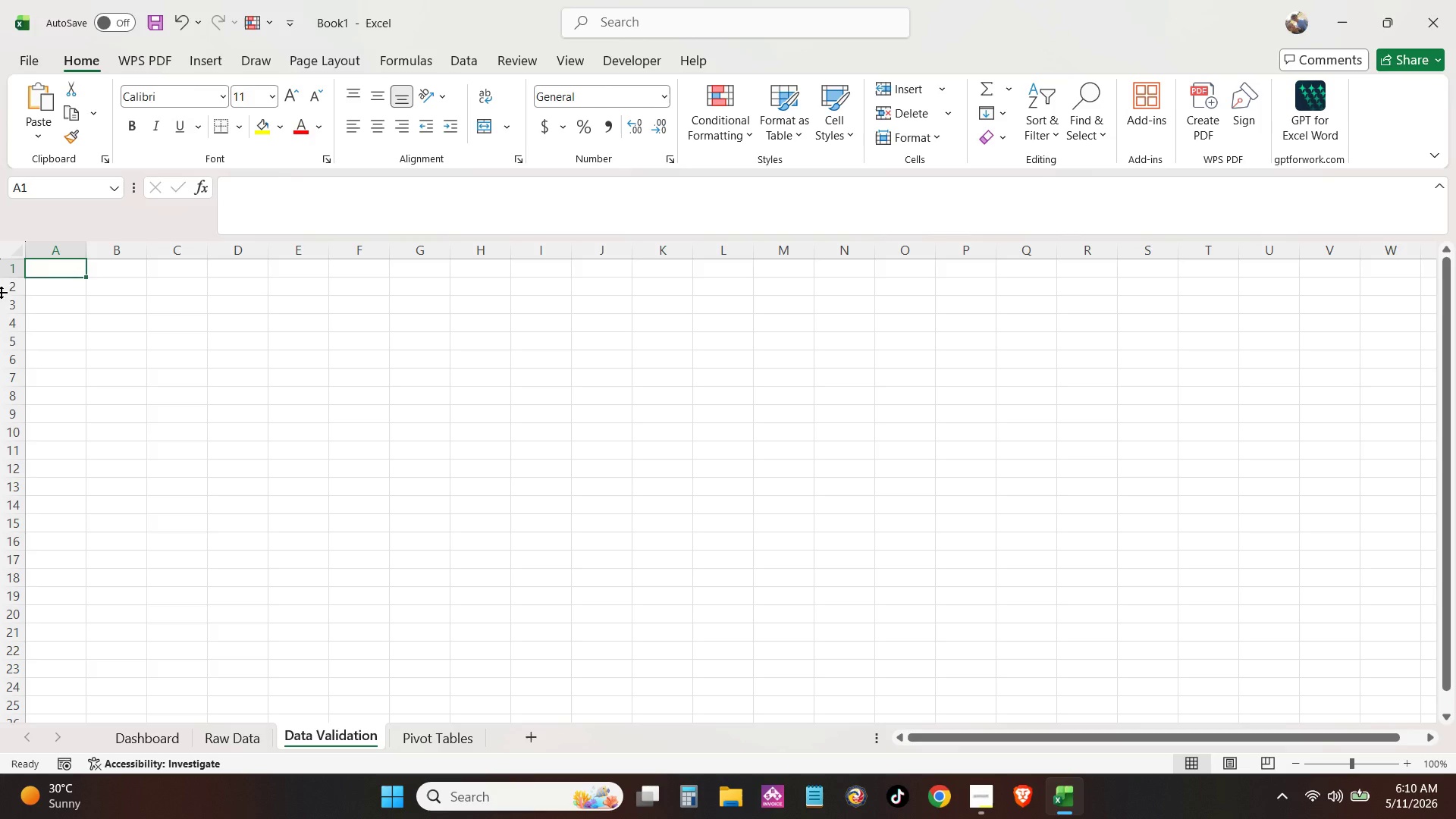 
type(Region\)
 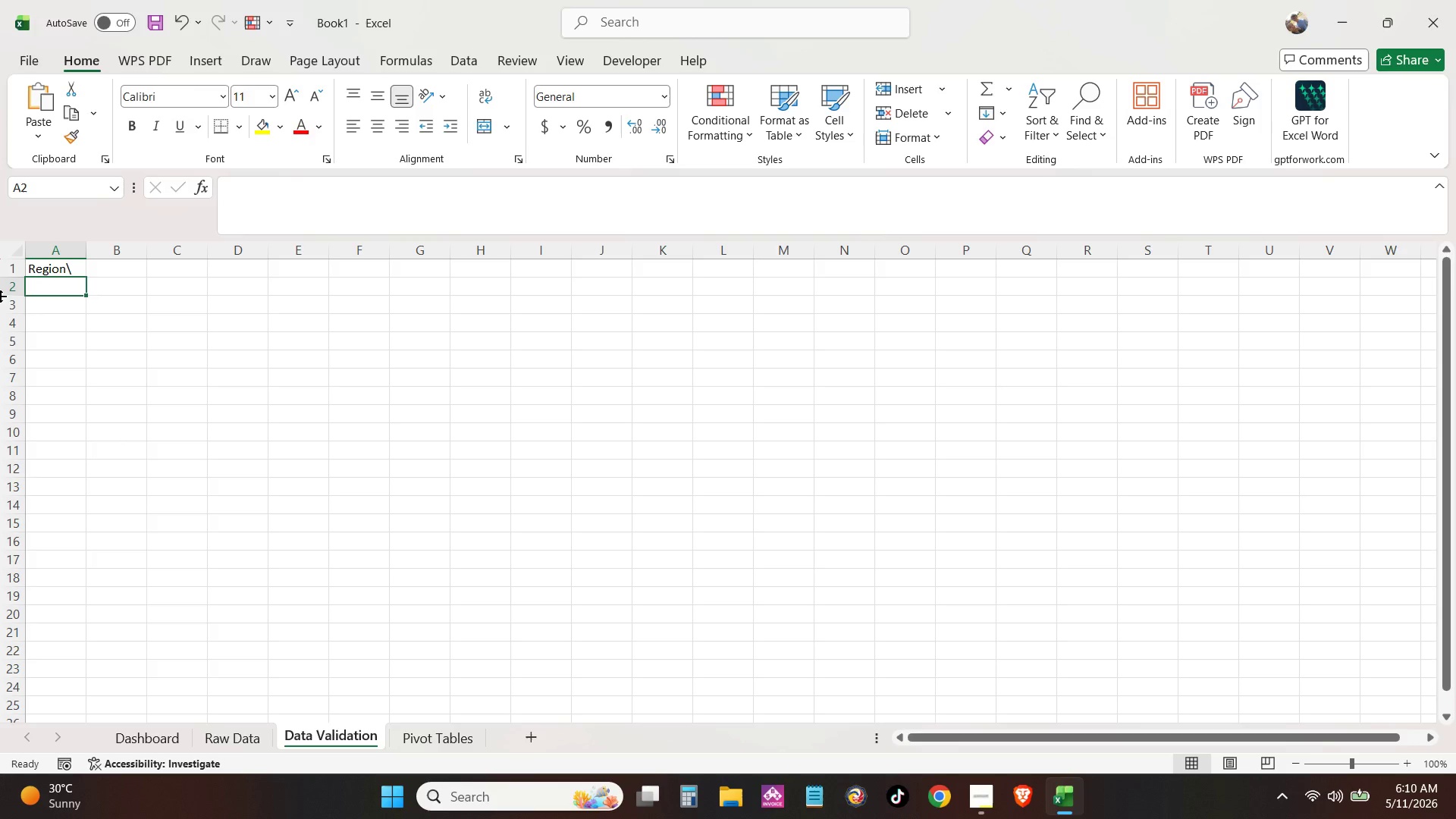 
key(Enter)
 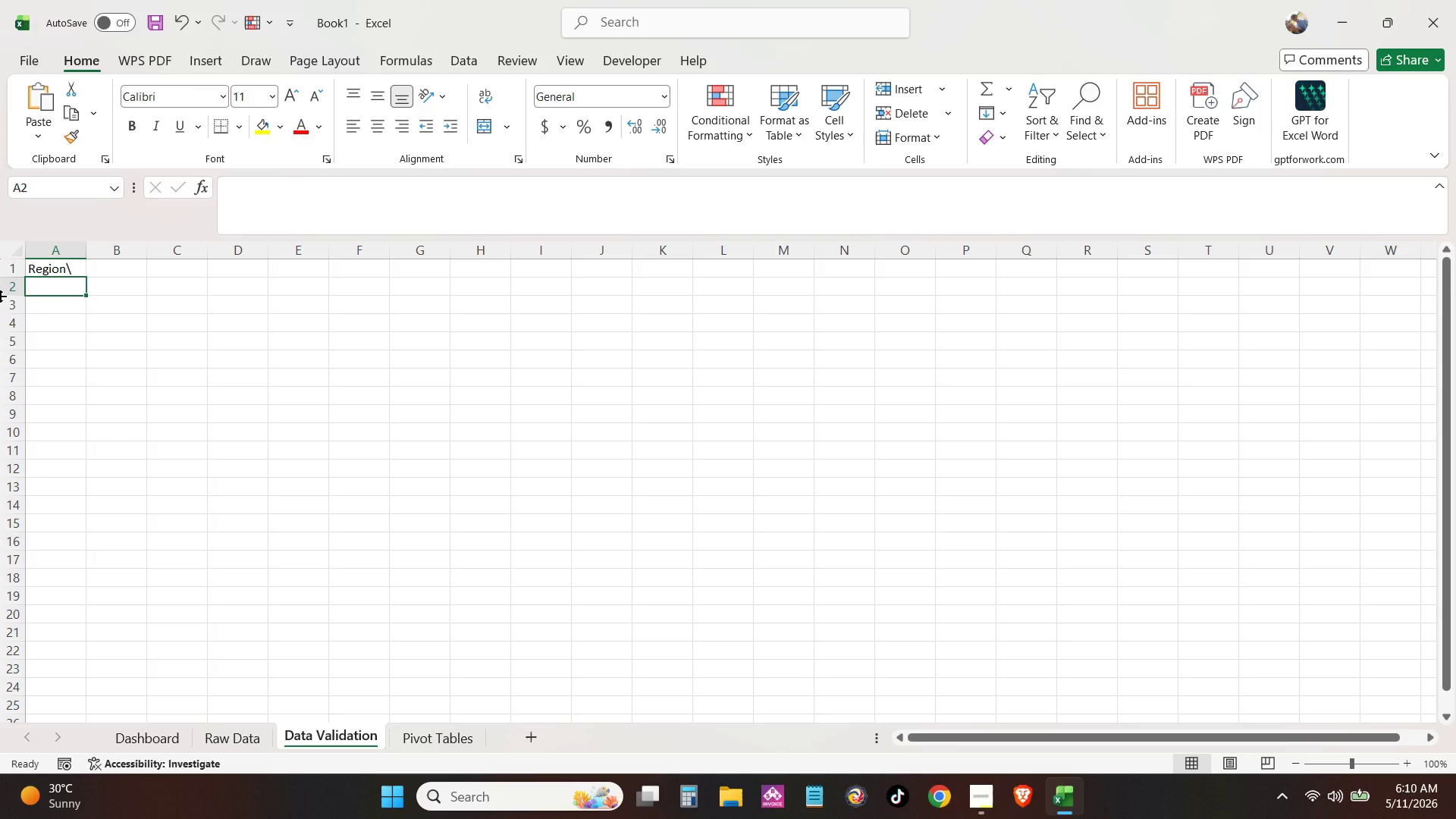 
key(ArrowUp)
 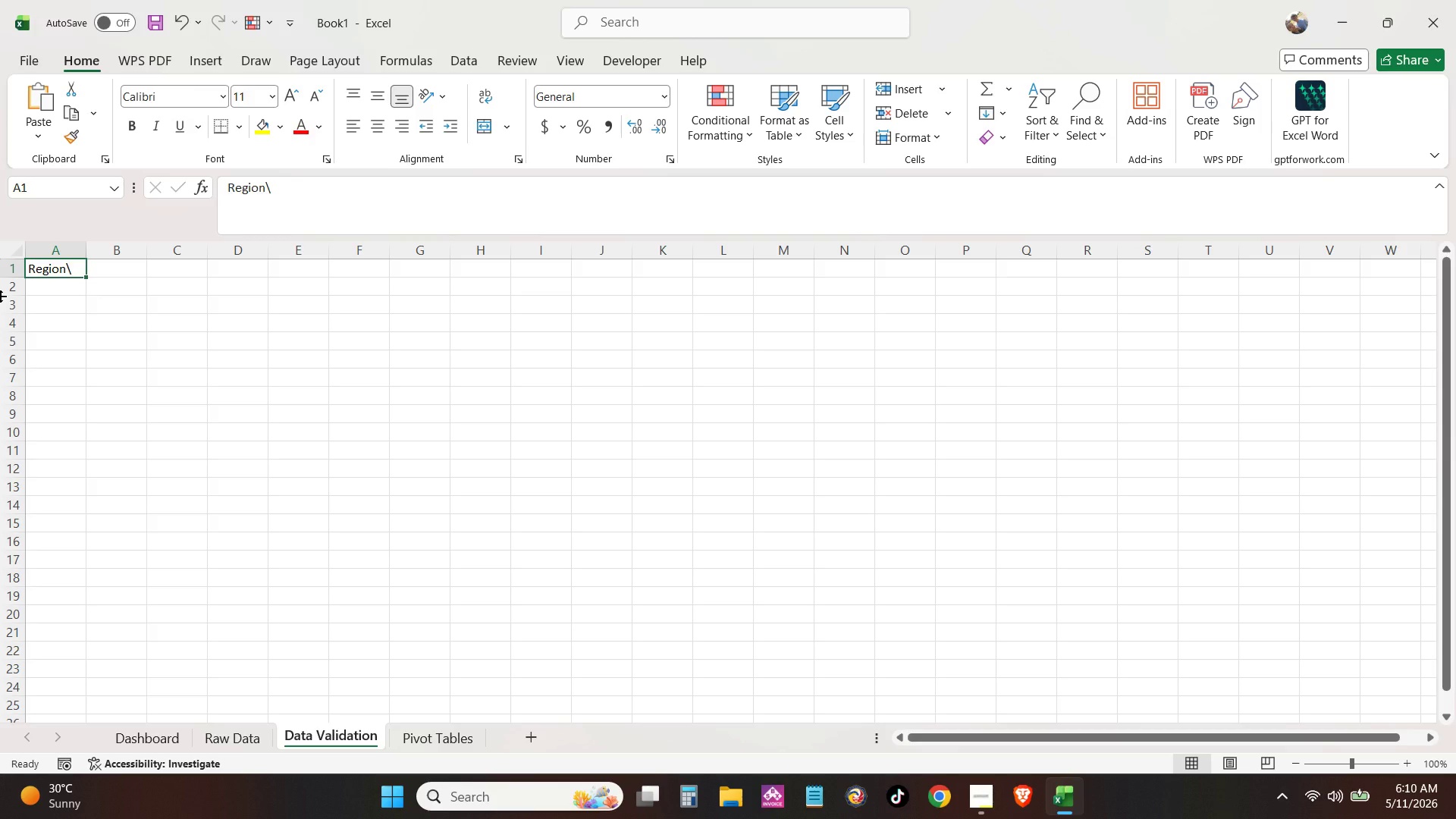 
type(Region)